 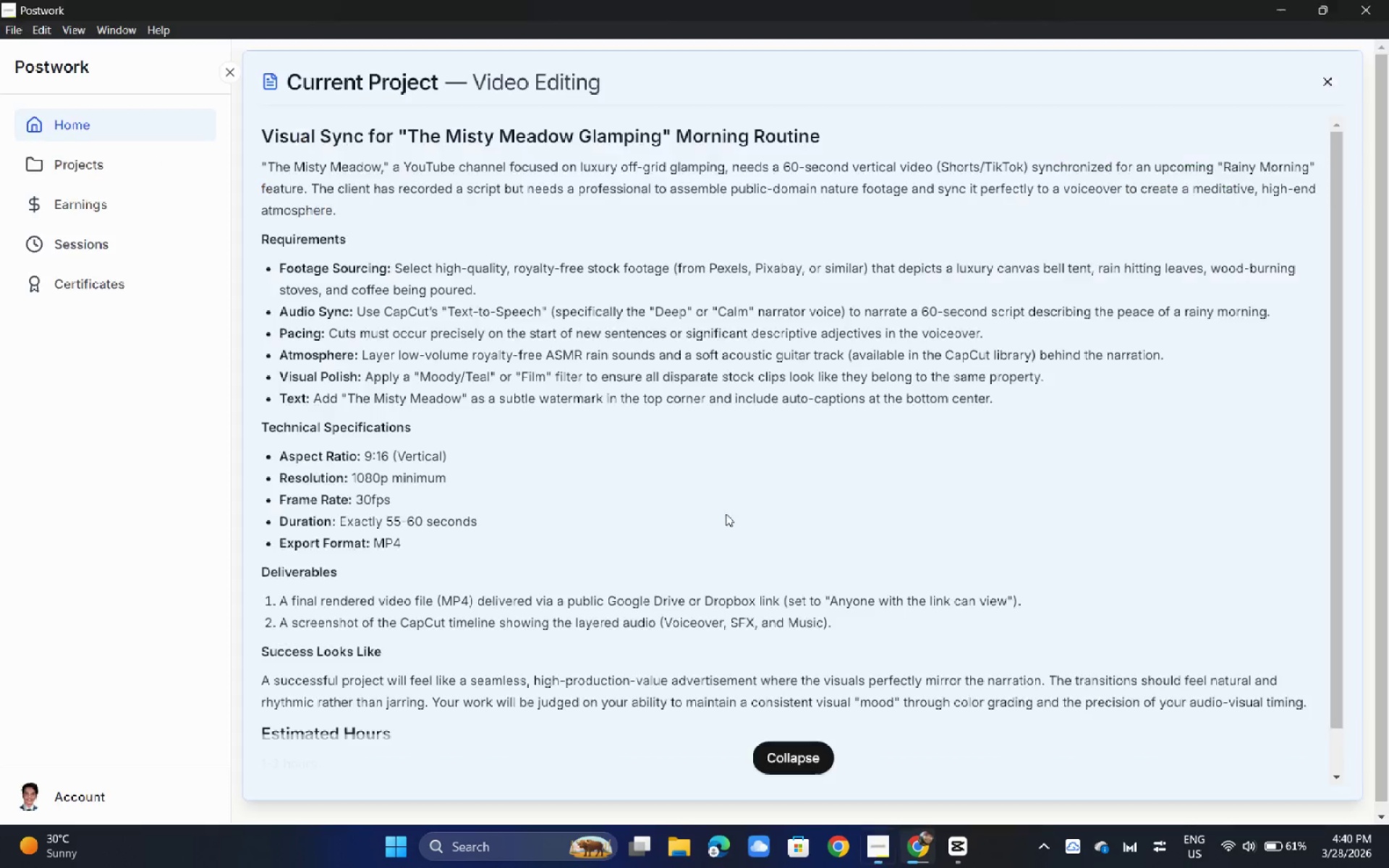 
key(Alt+Tab)
 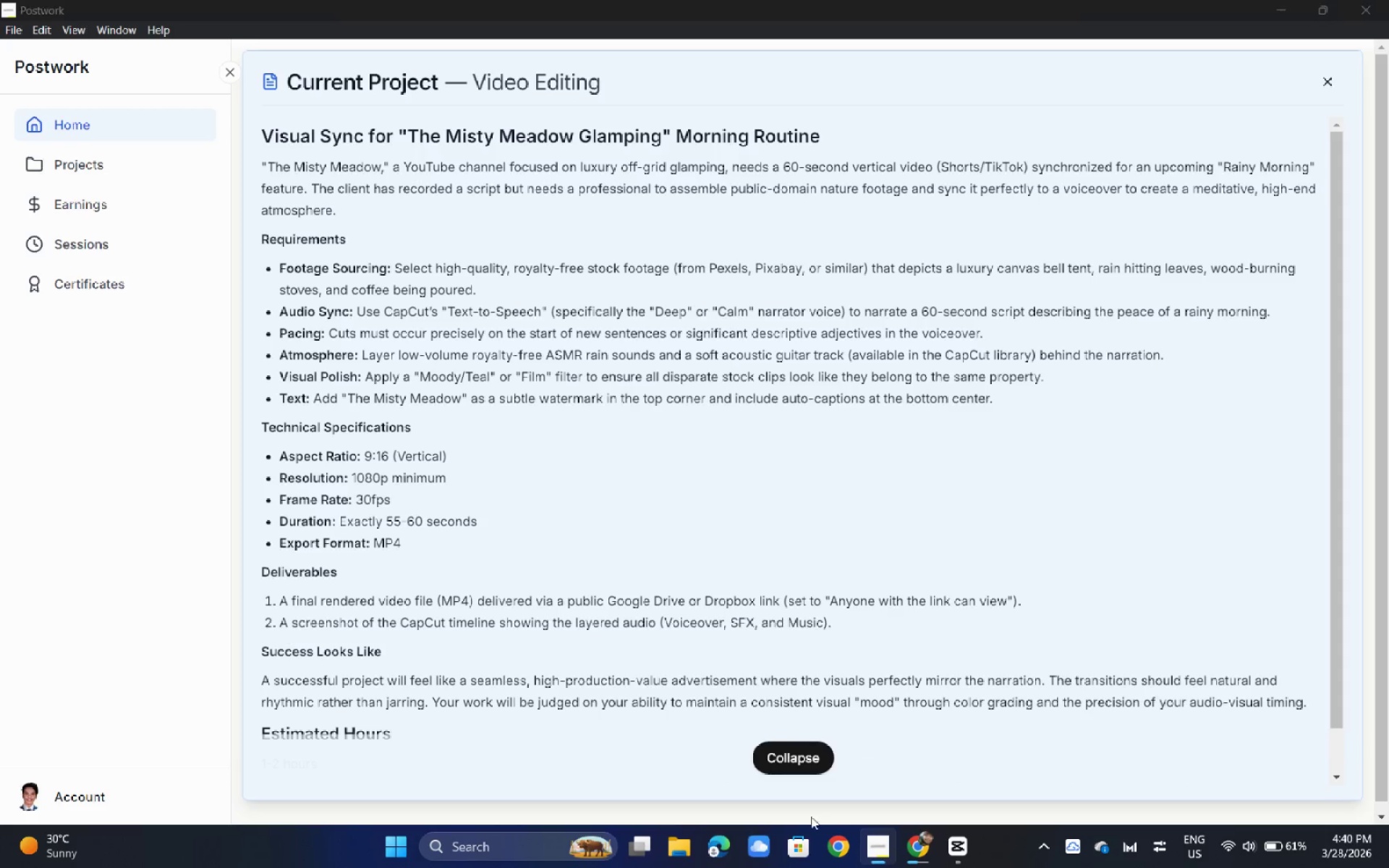 
key(Alt+AltLeft)
 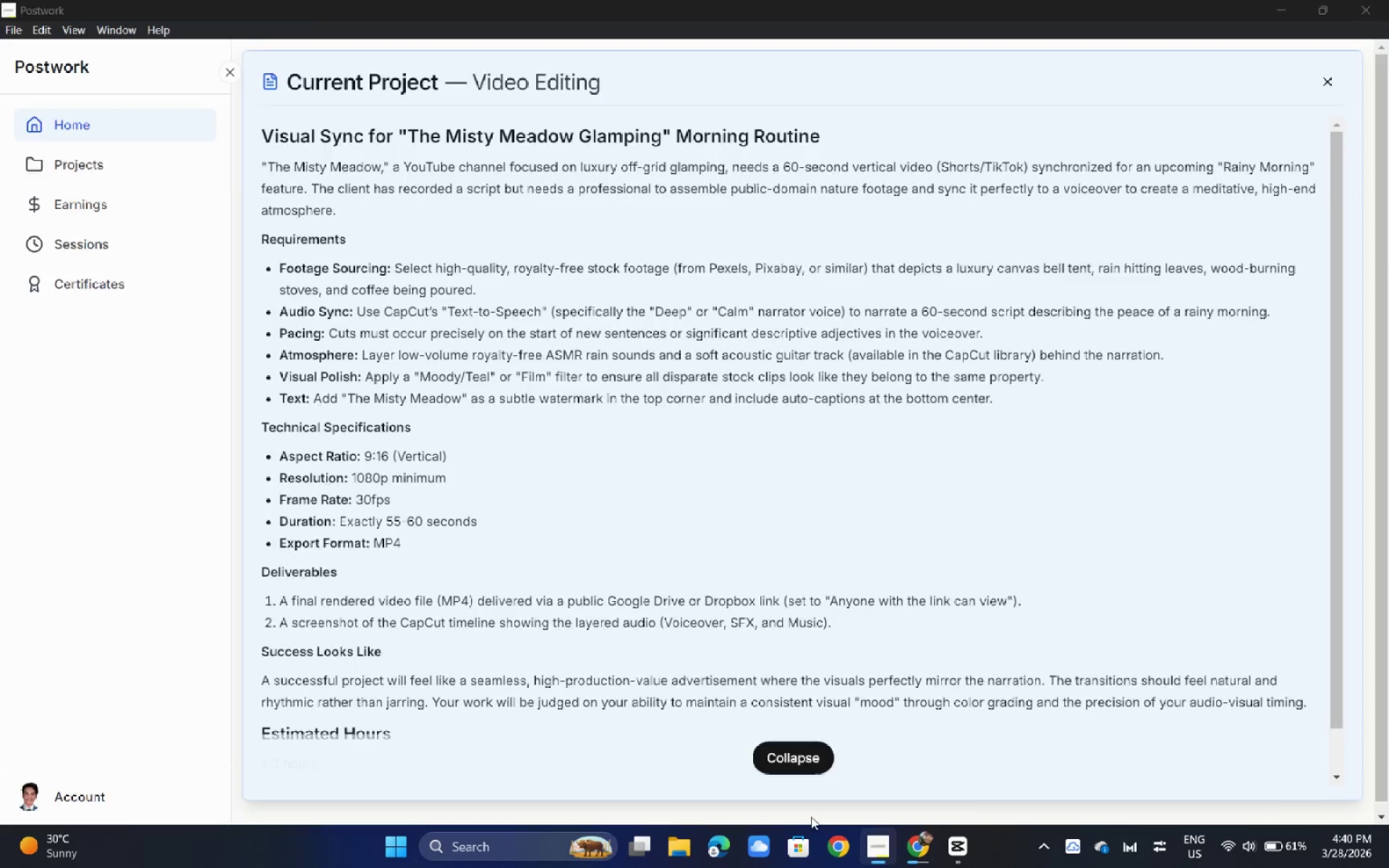 
key(Alt+Tab)
 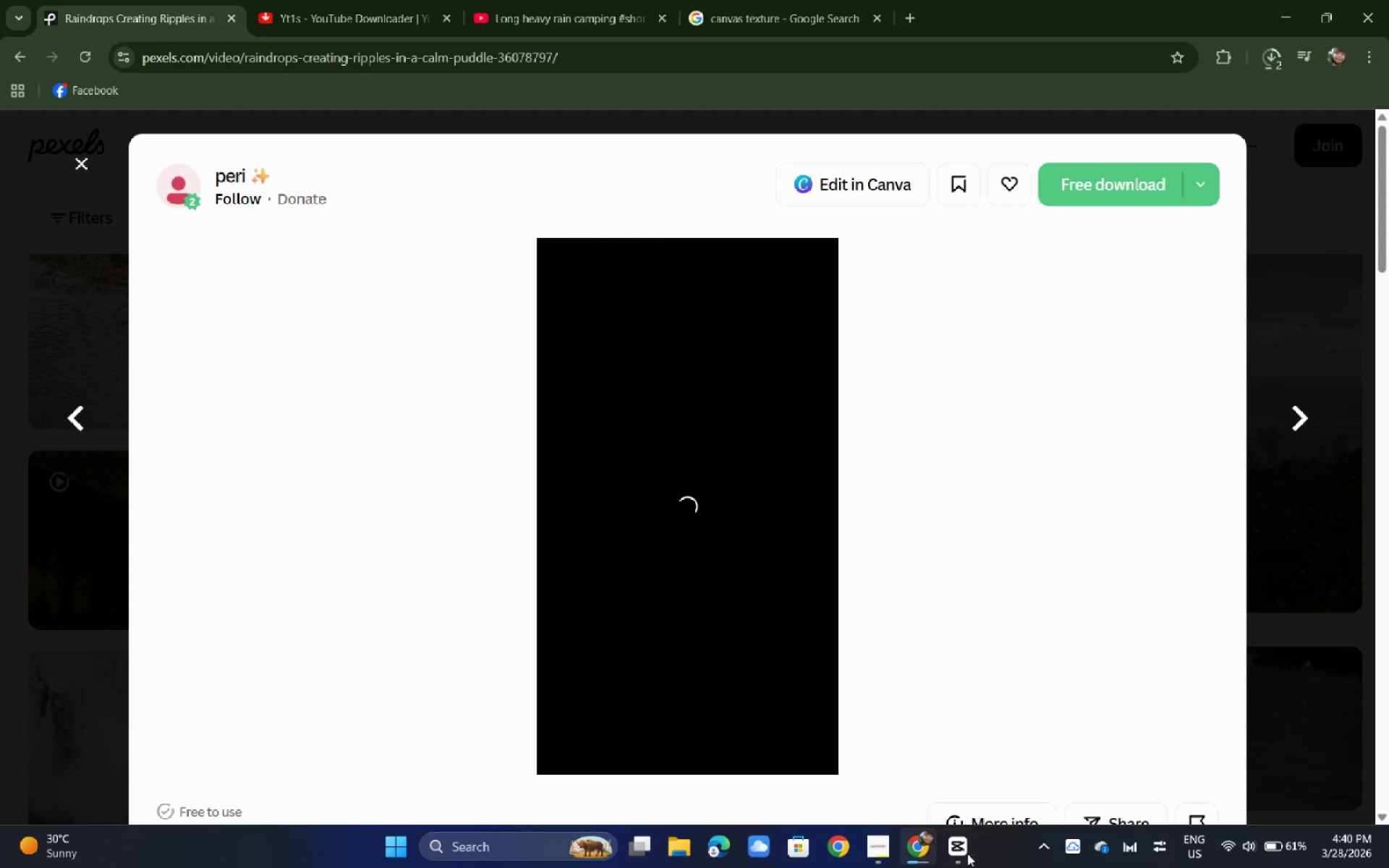 
left_click([967, 854])
 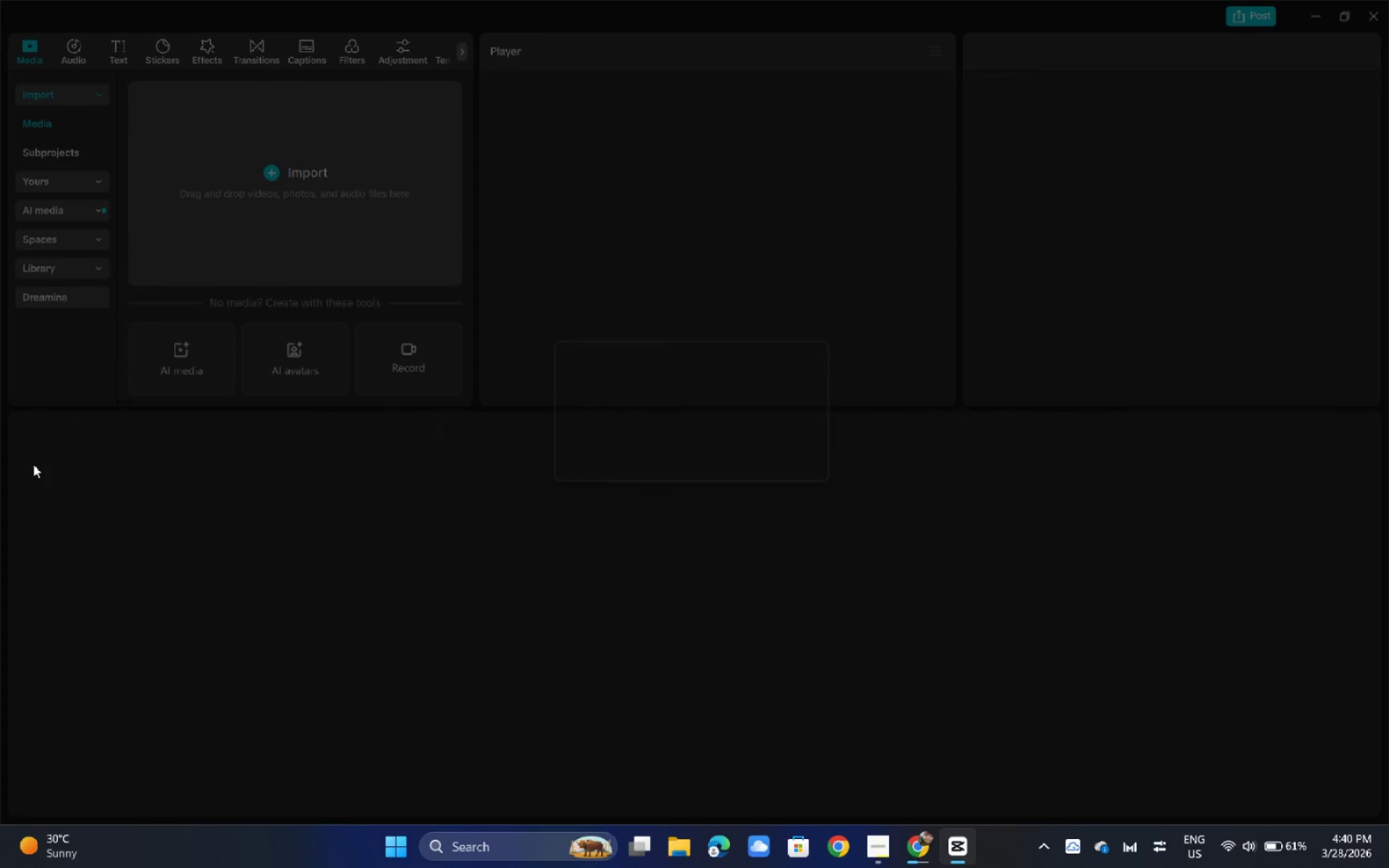 
key(Alt+AltLeft)
 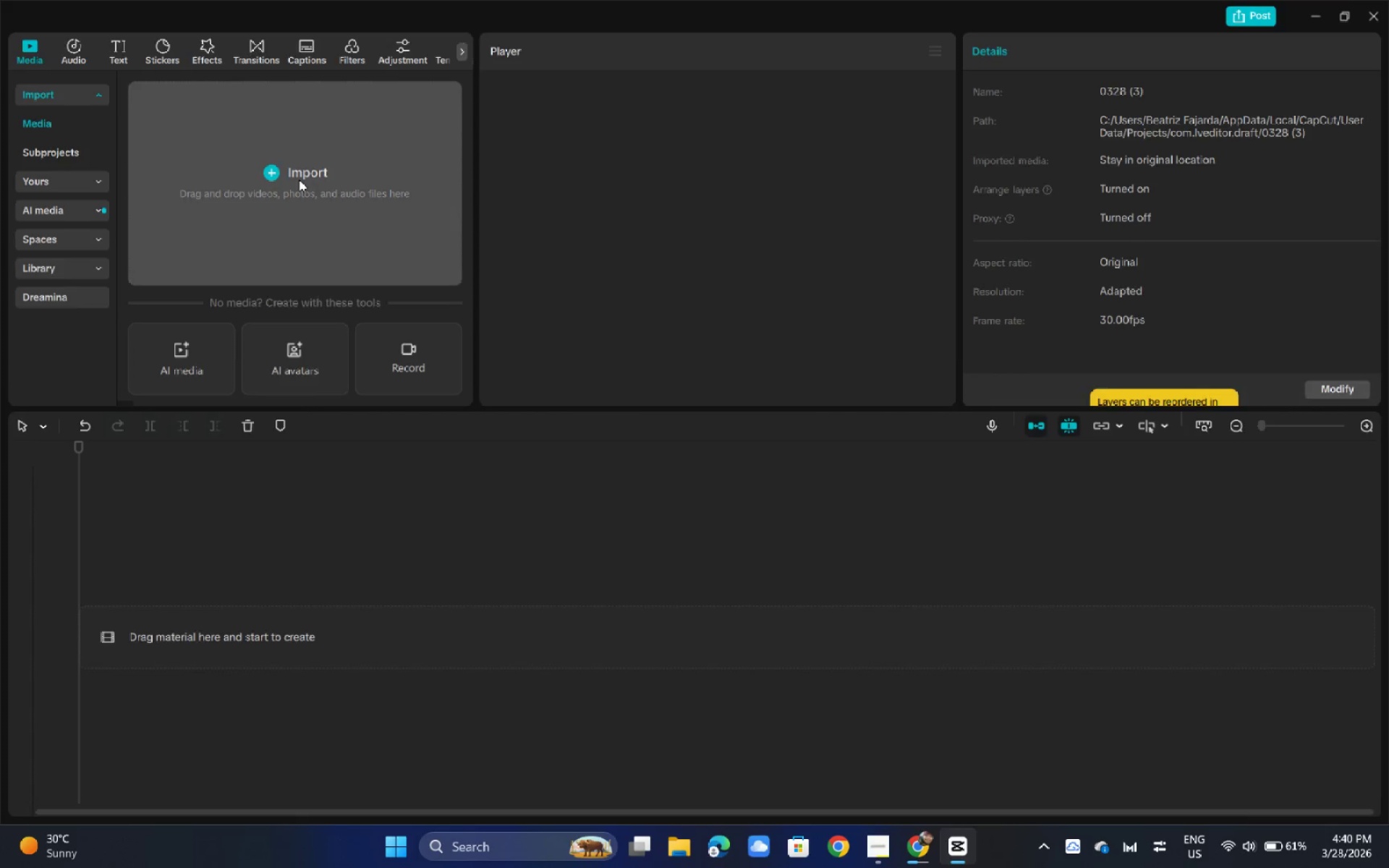 
key(Alt+Tab)
 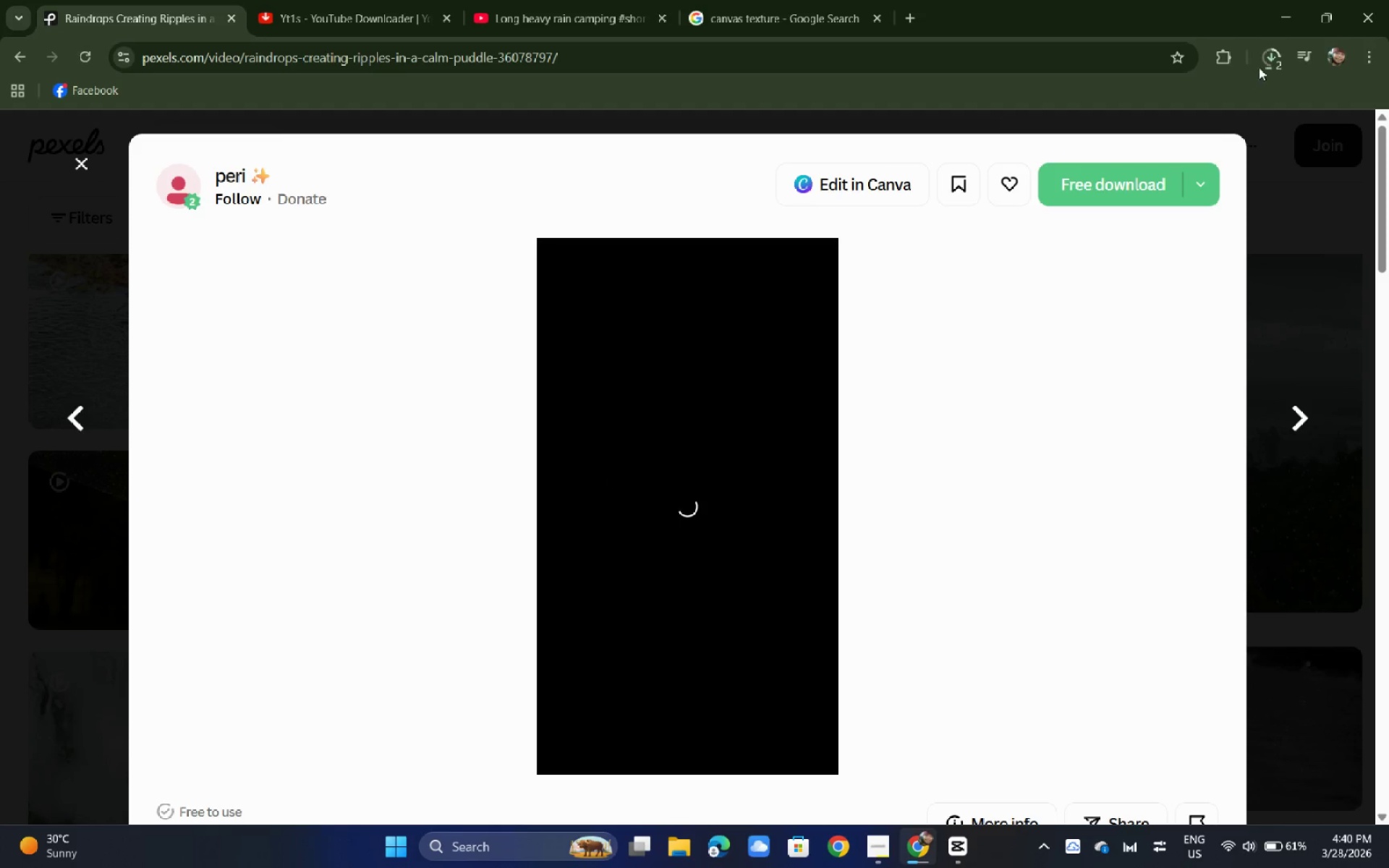 
left_click([1276, 59])
 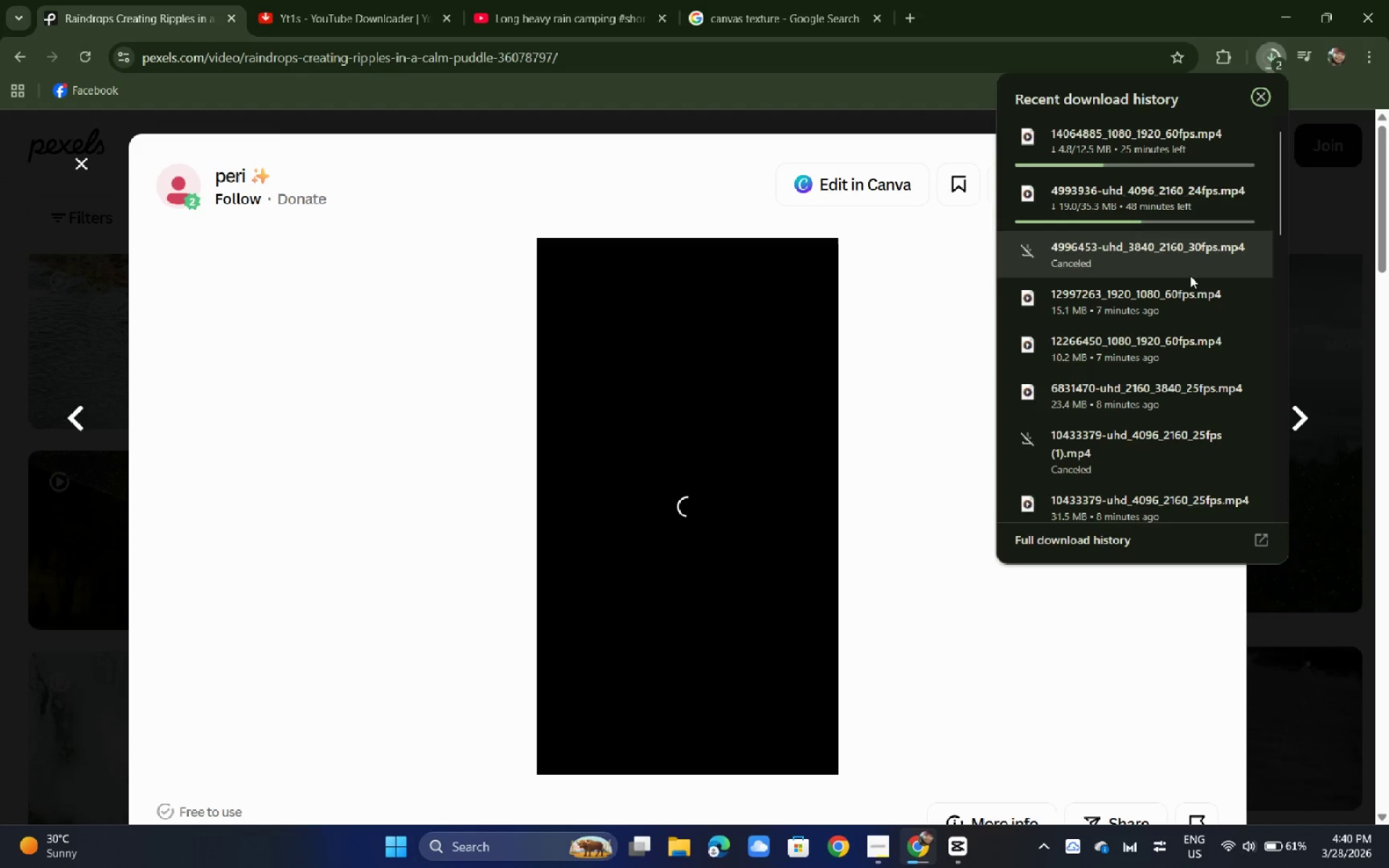 
left_click([1207, 301])
 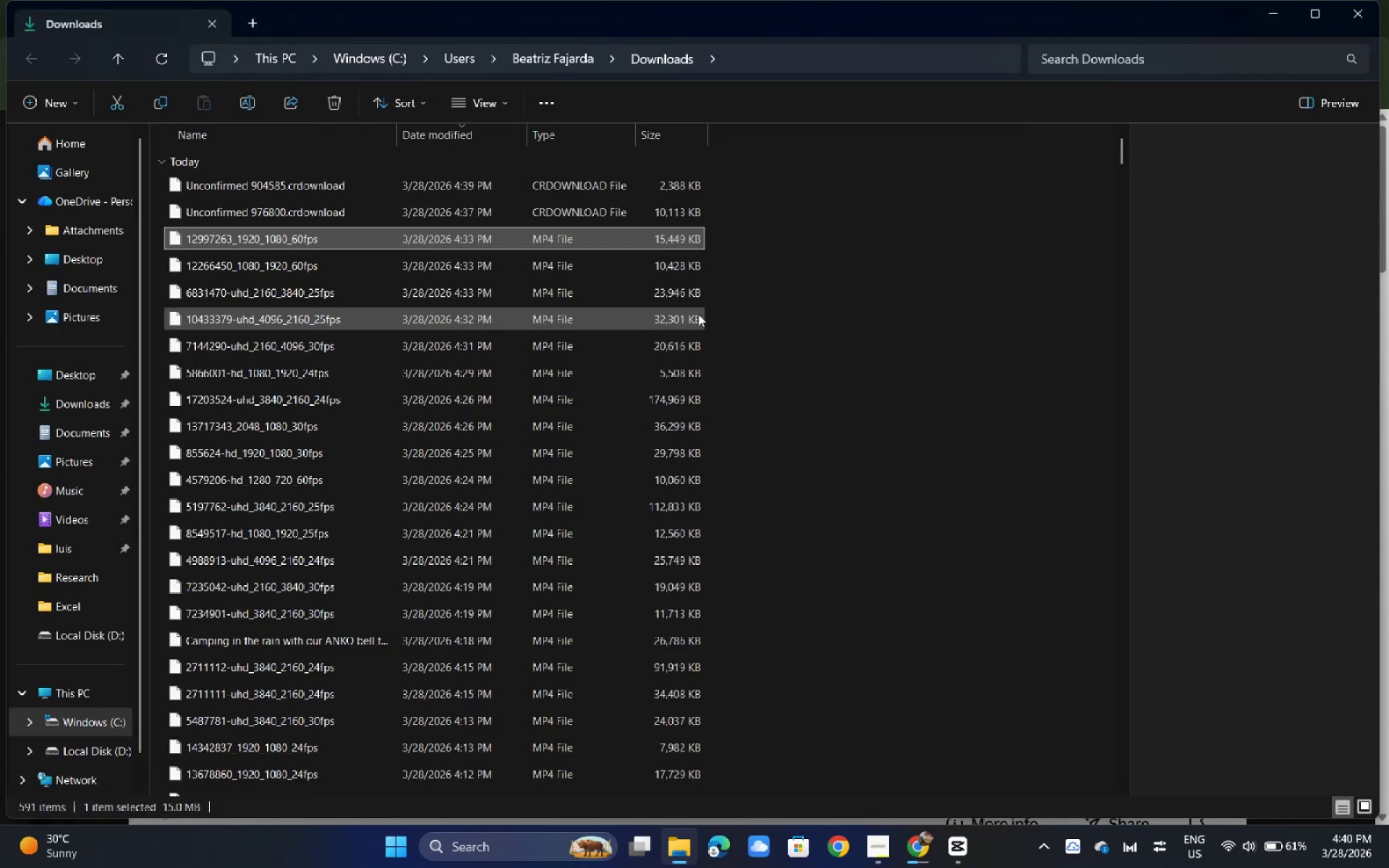 
right_click([864, 314])
 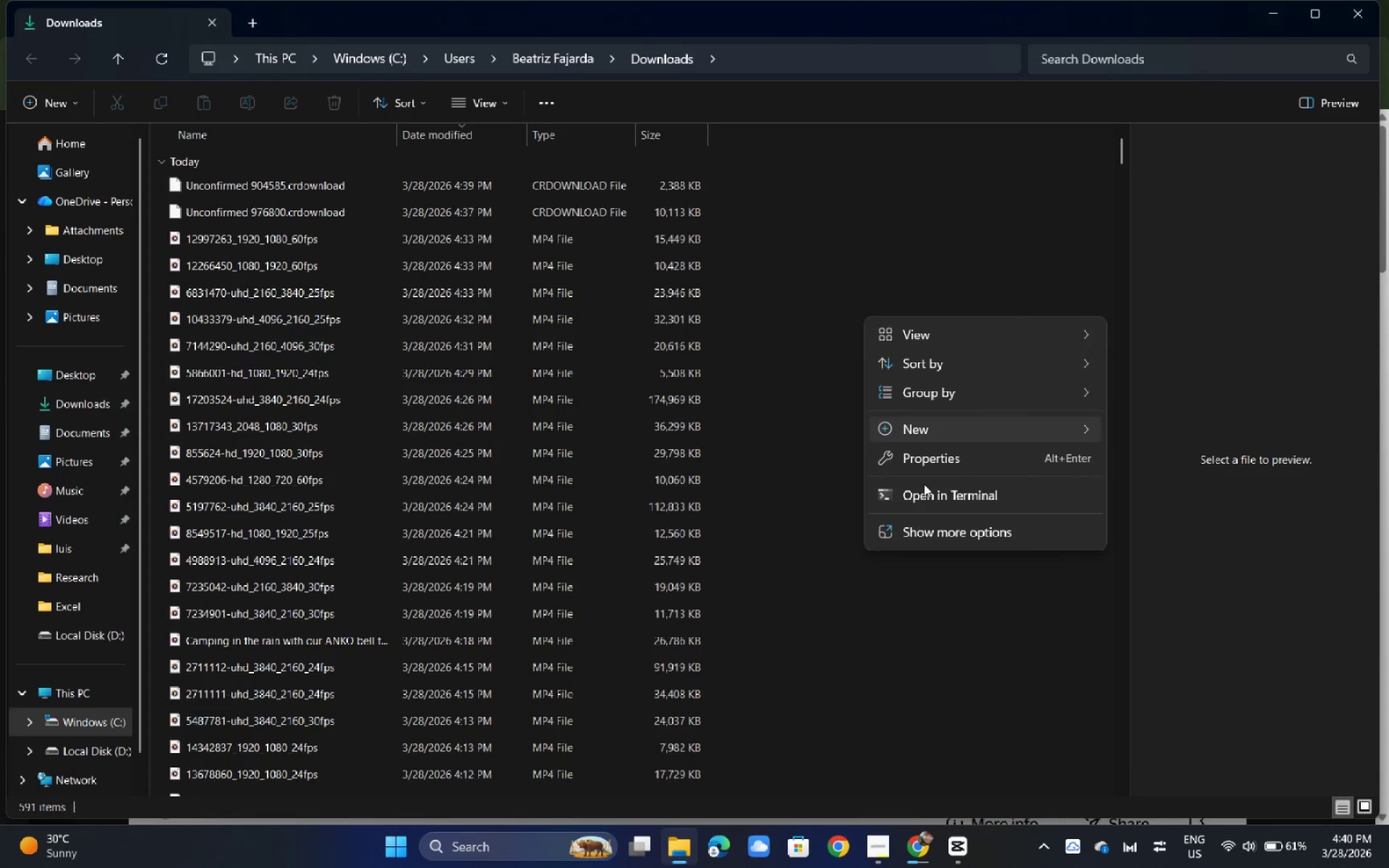 
left_click([927, 532])
 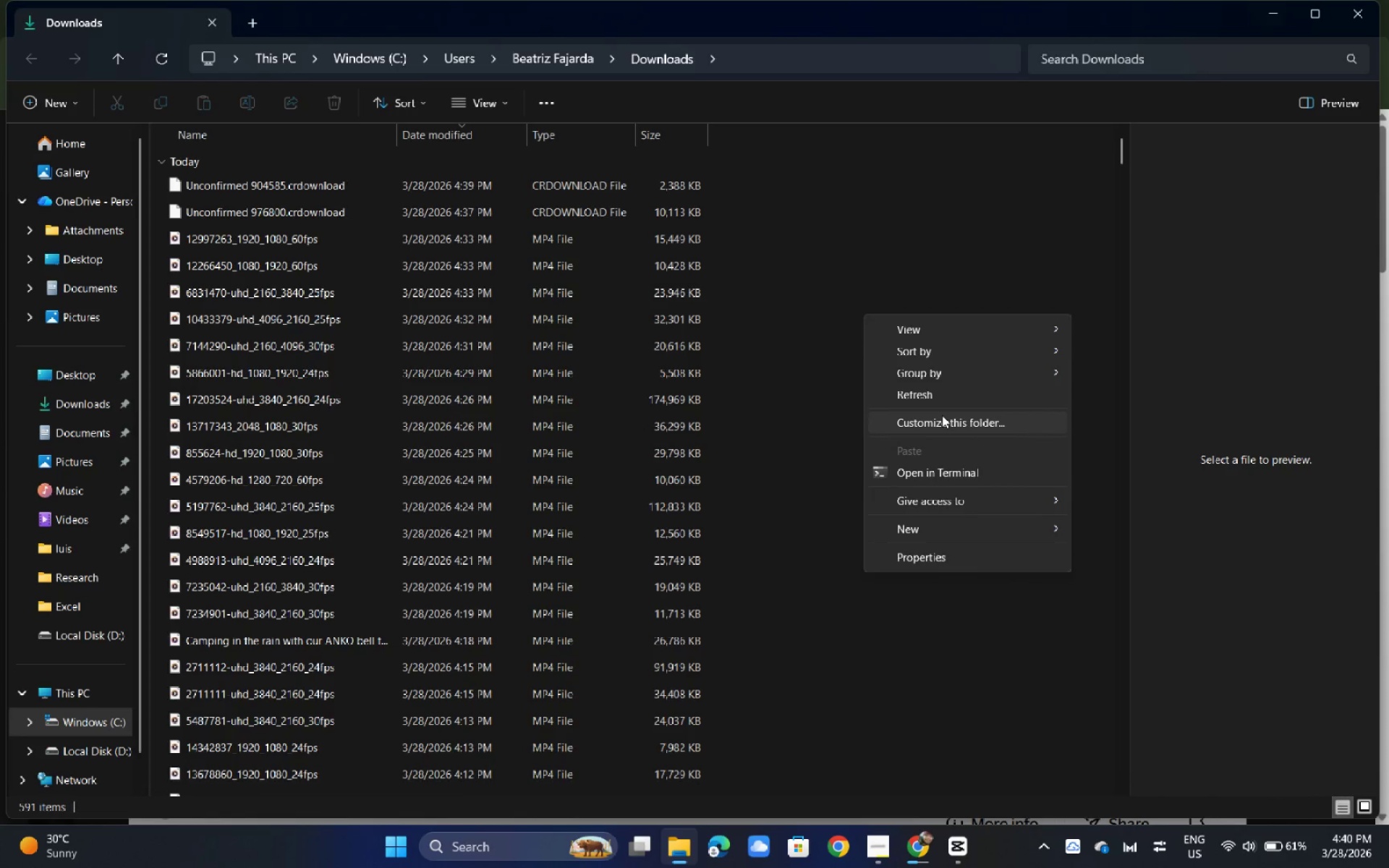 
left_click([942, 397])
 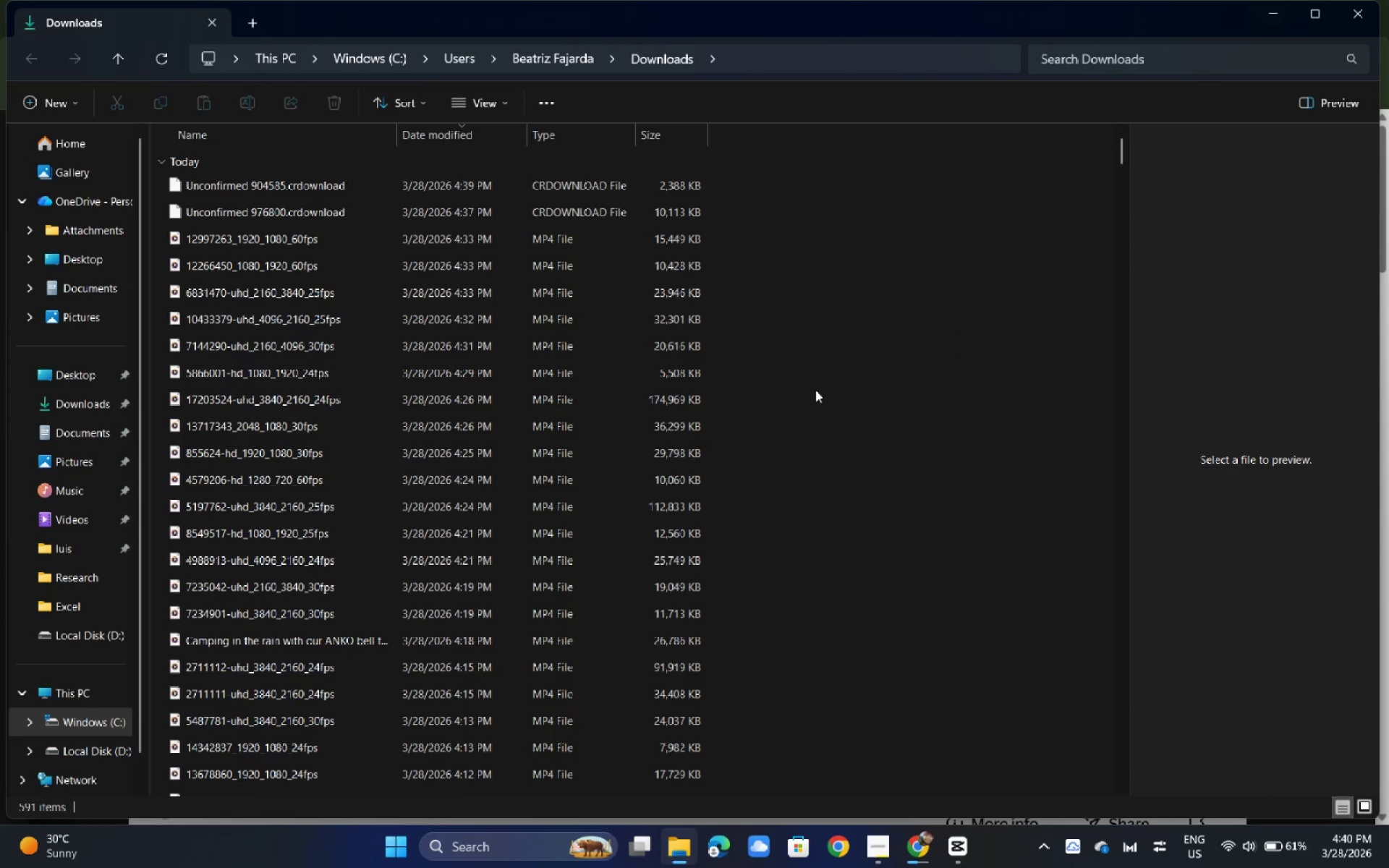 
left_click([542, 390])
 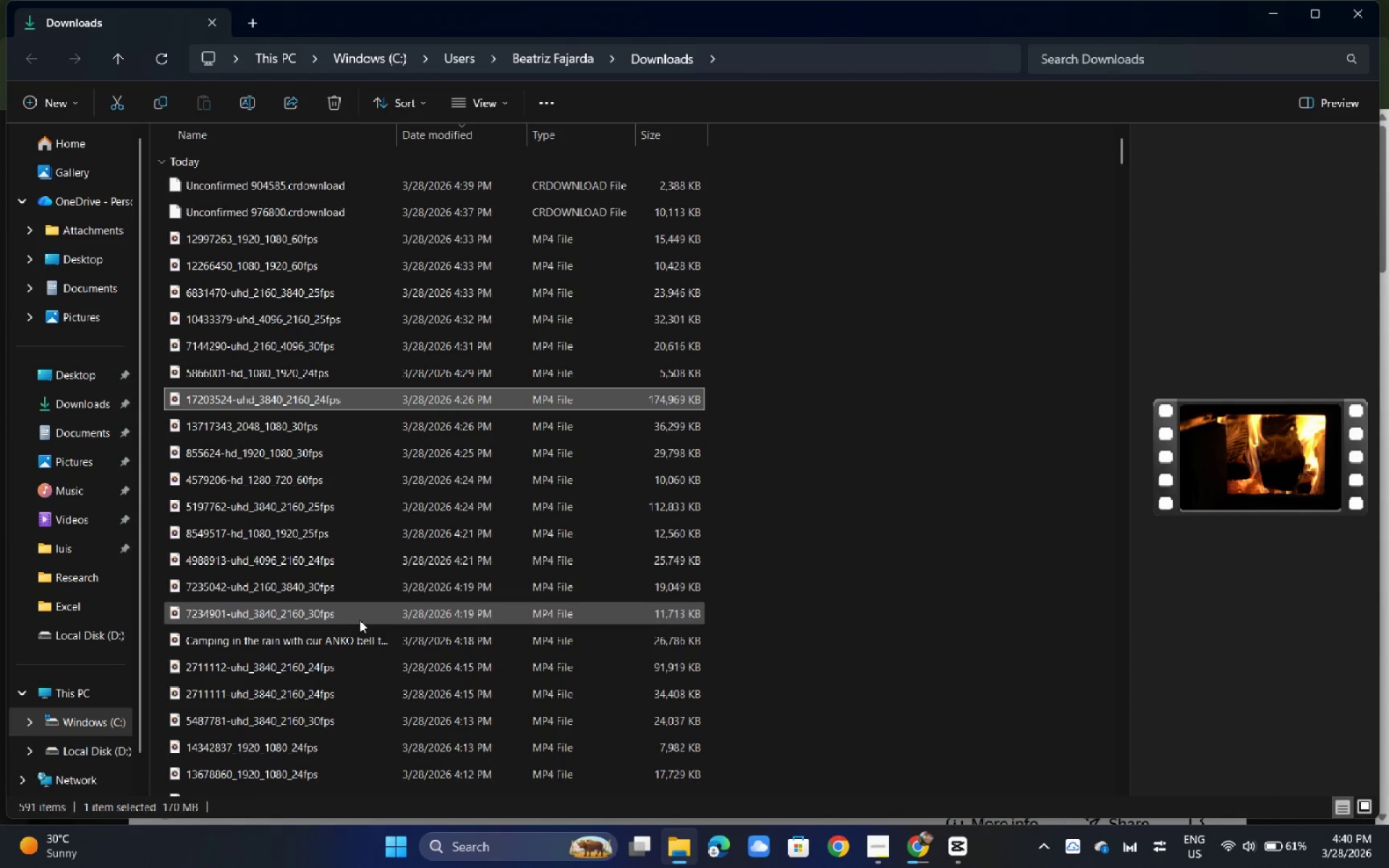 
left_click([356, 627])
 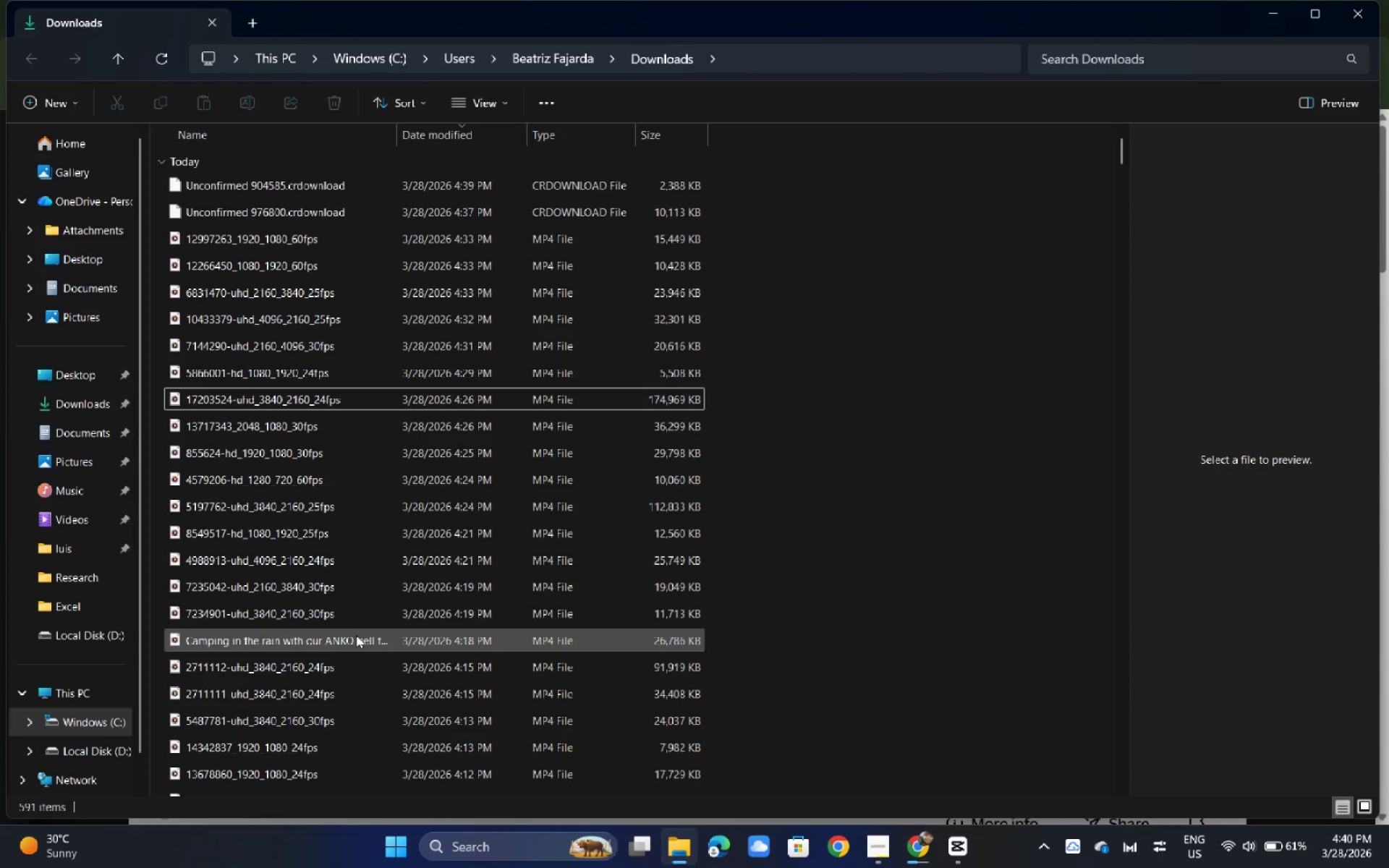 
left_click([356, 636])
 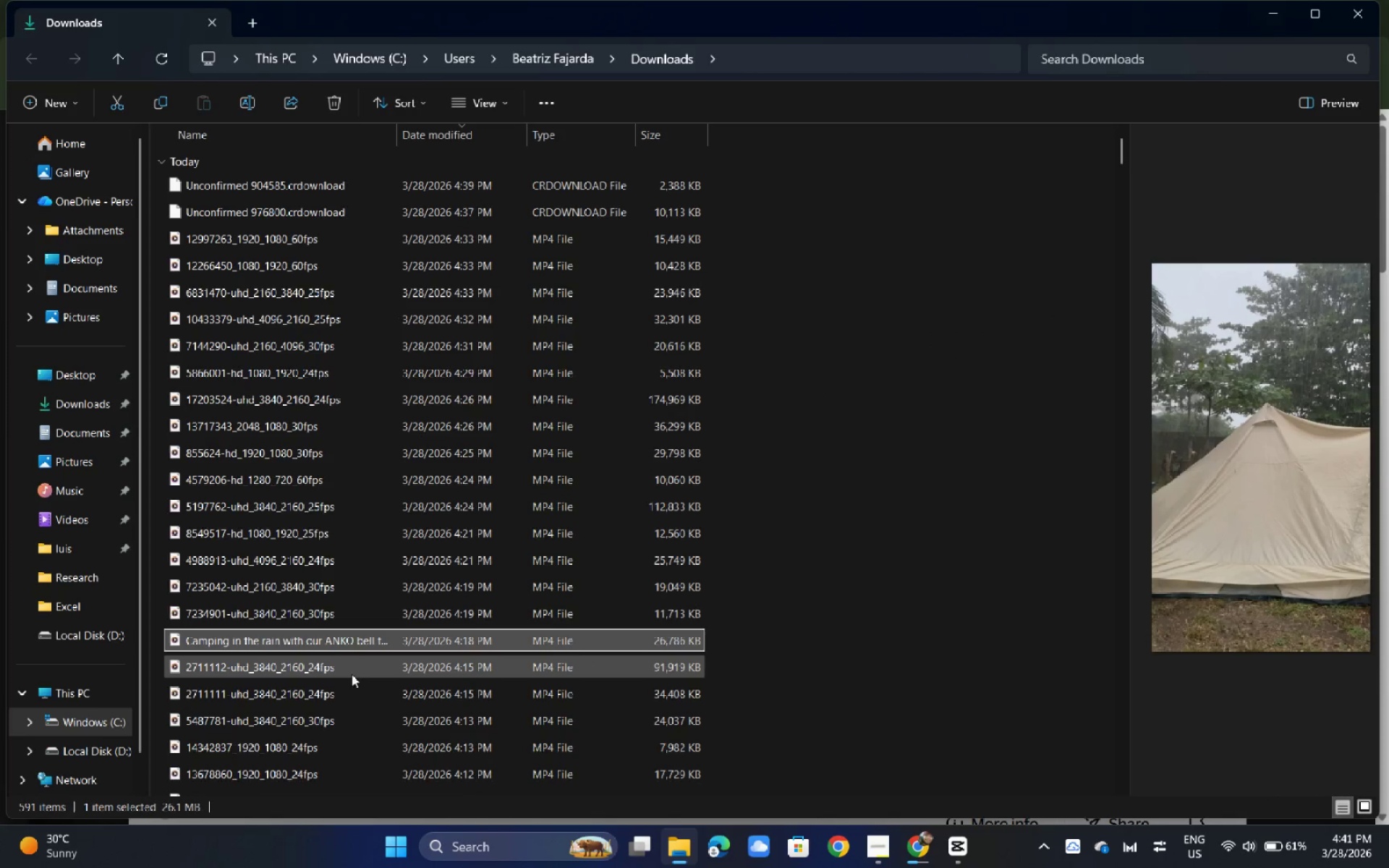 
scroll: coordinate [378, 670], scroll_direction: down, amount: 3.0
 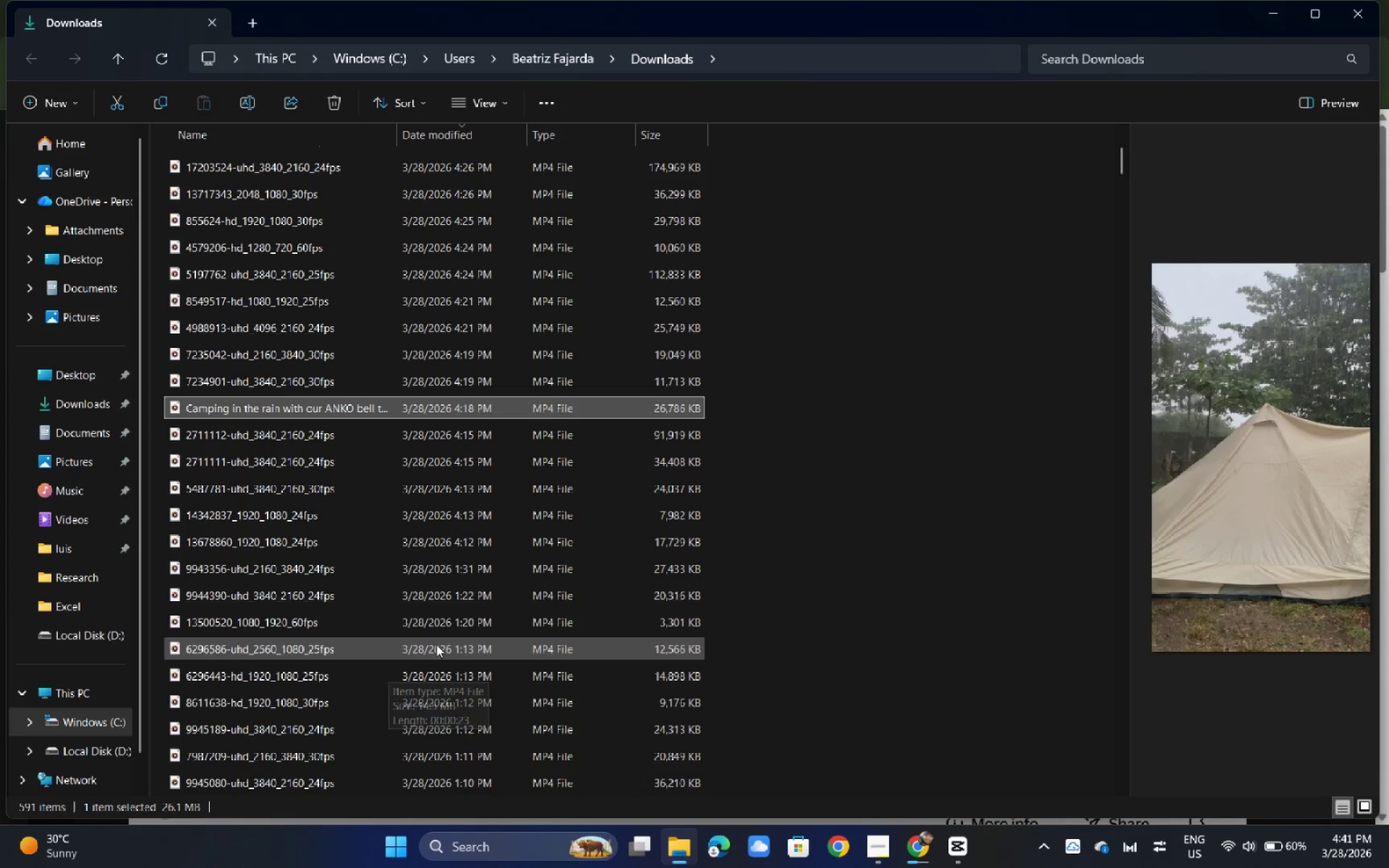 
left_click([357, 590])
 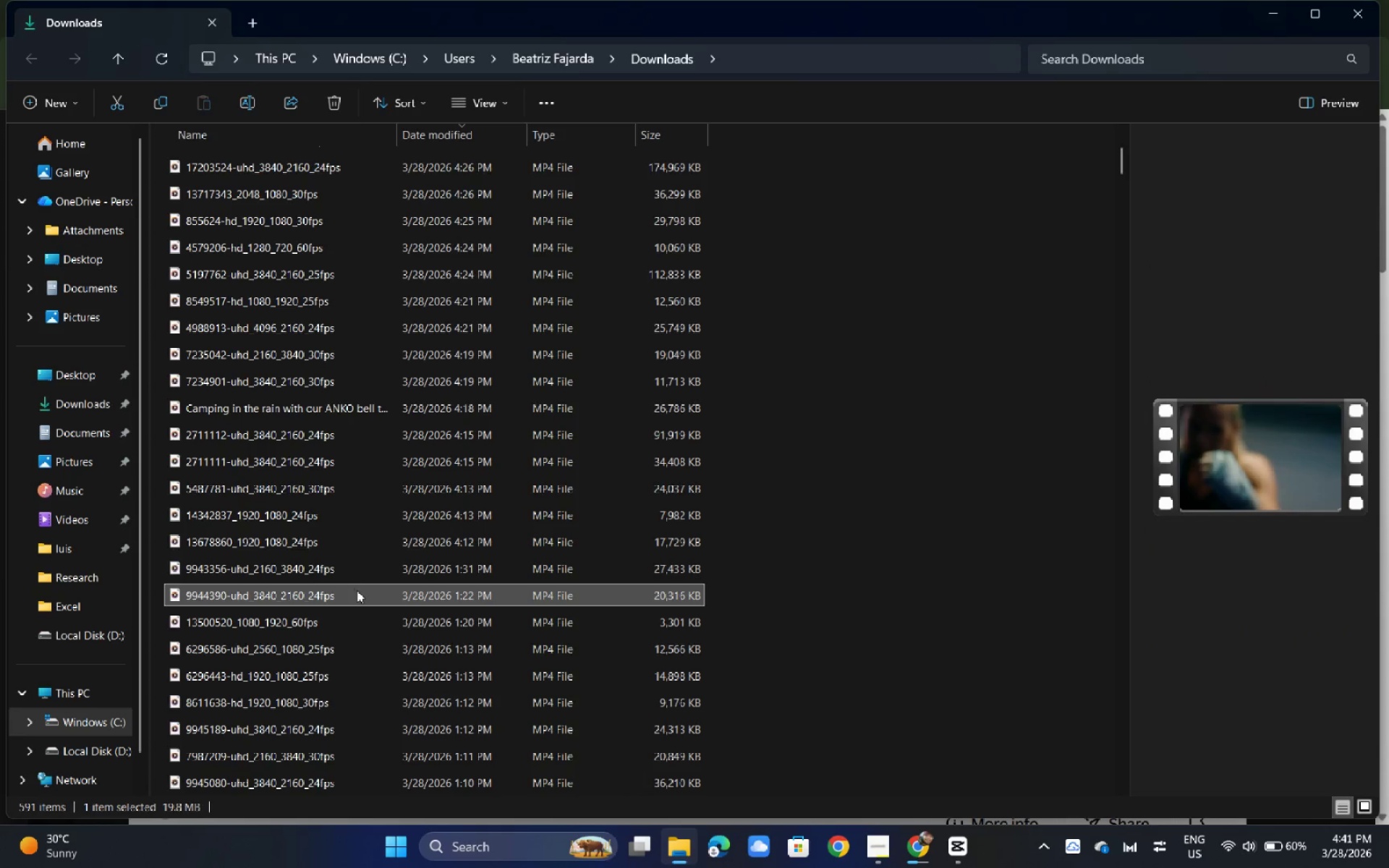 
left_click([358, 564])
 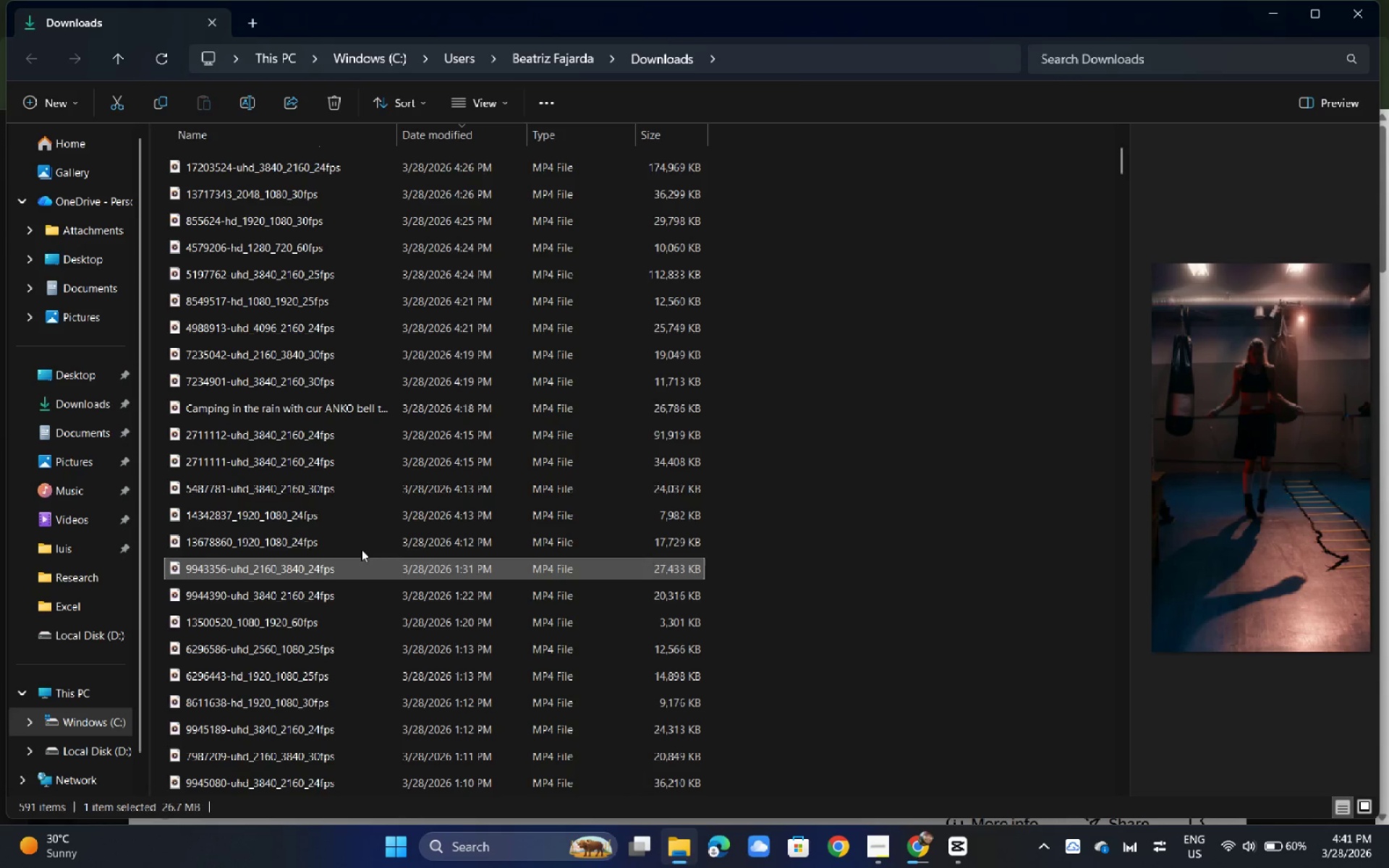 
left_click([357, 515])
 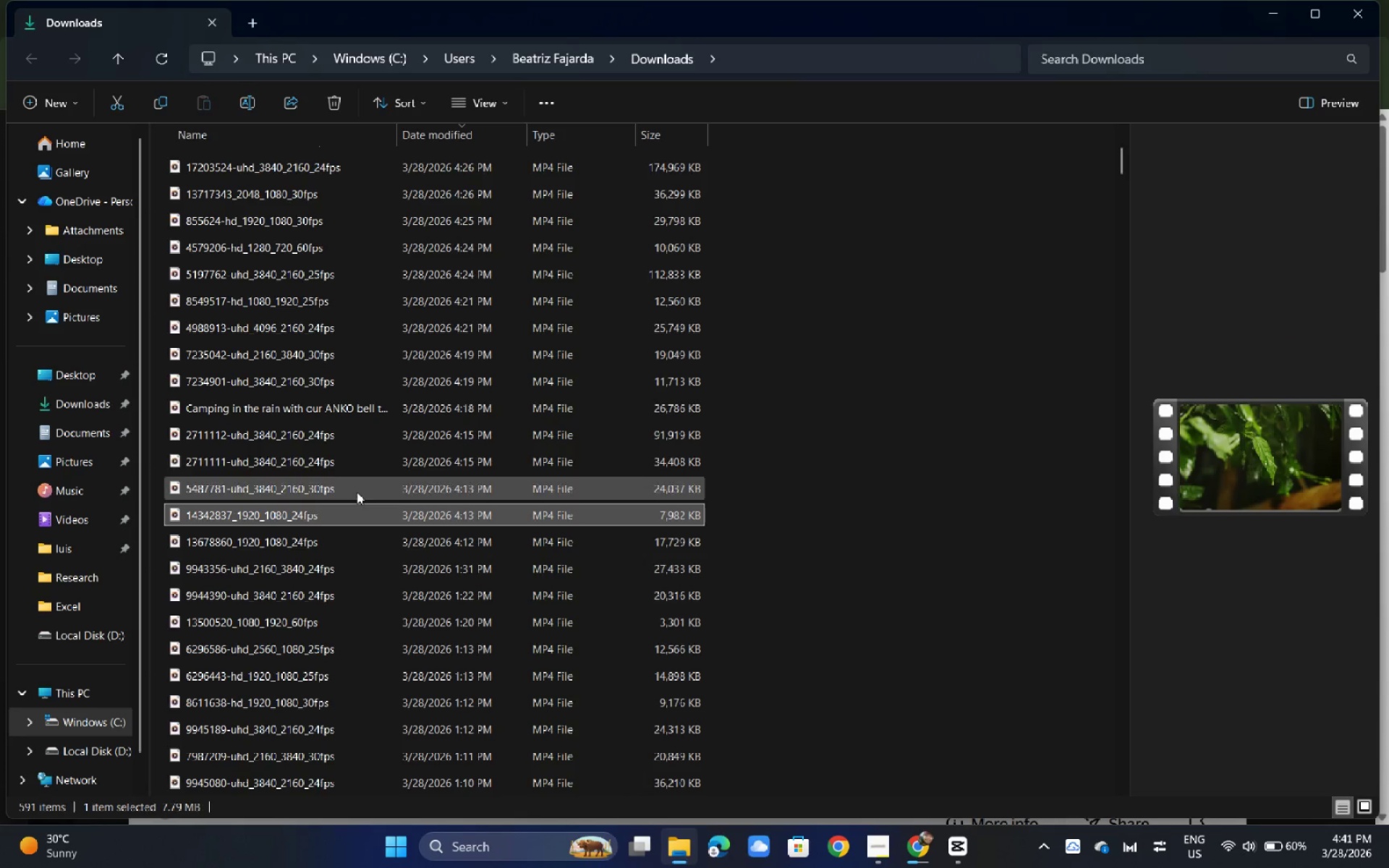 
left_click([352, 467])
 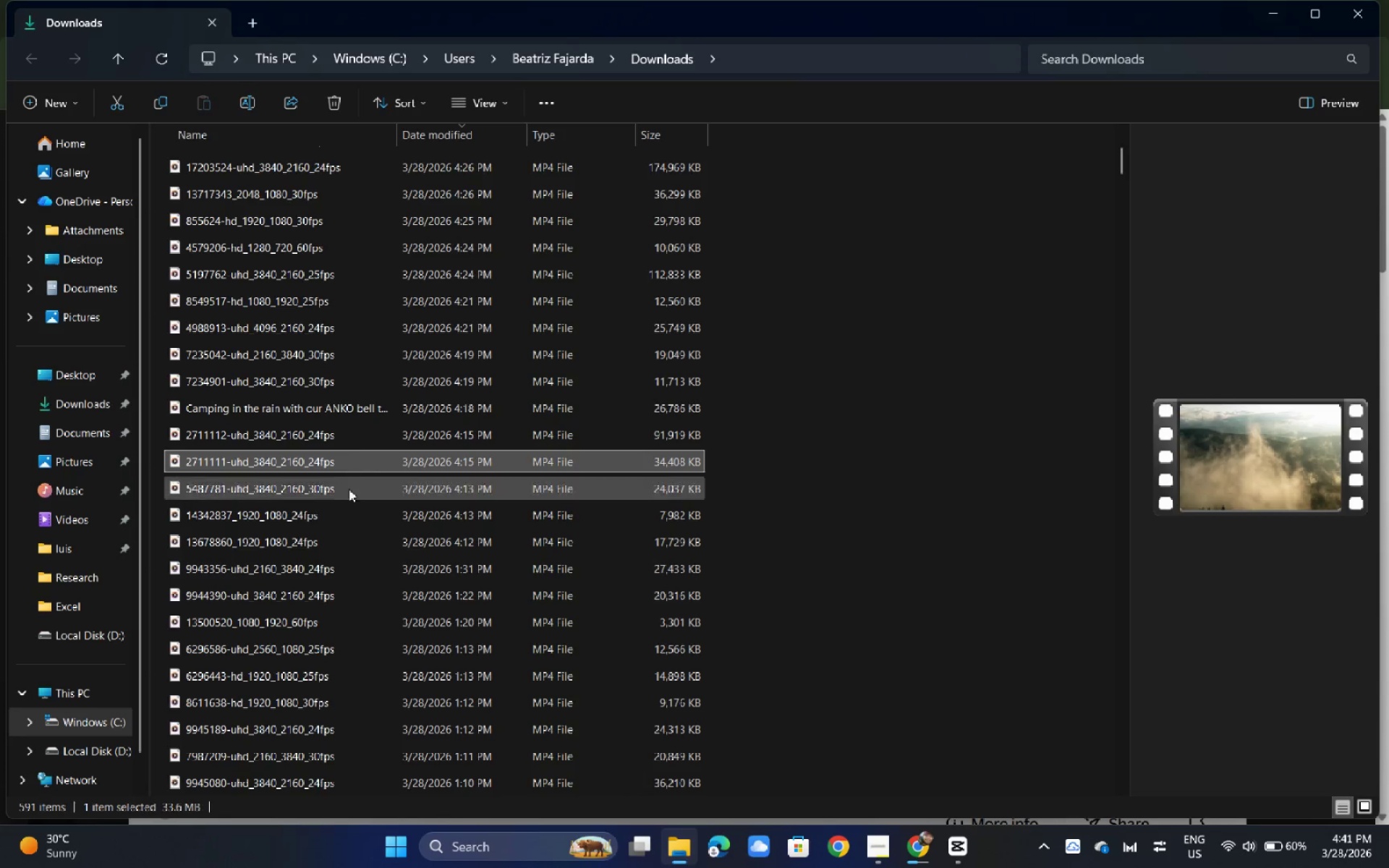 
left_click([338, 506])
 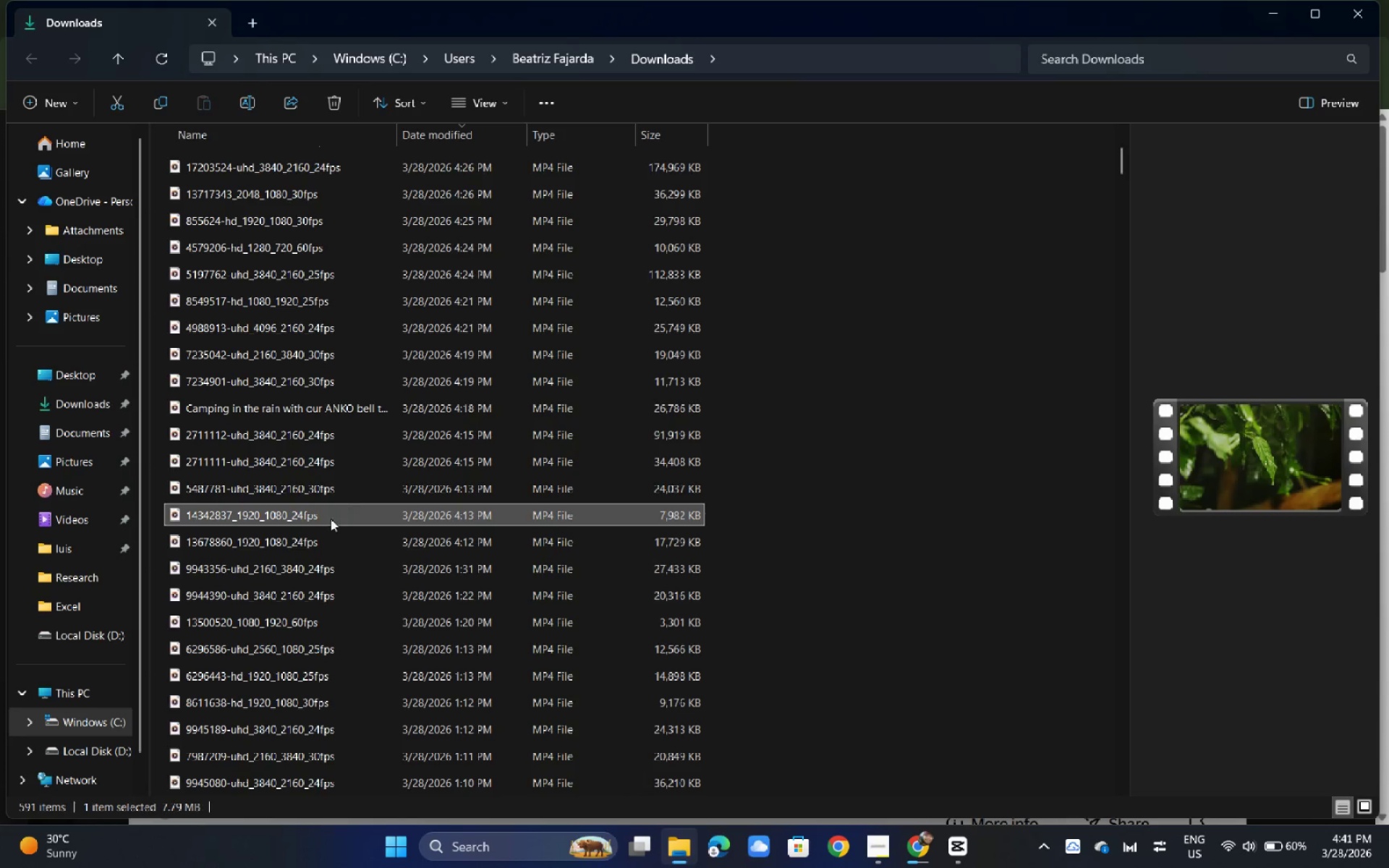 
left_click([331, 519])
 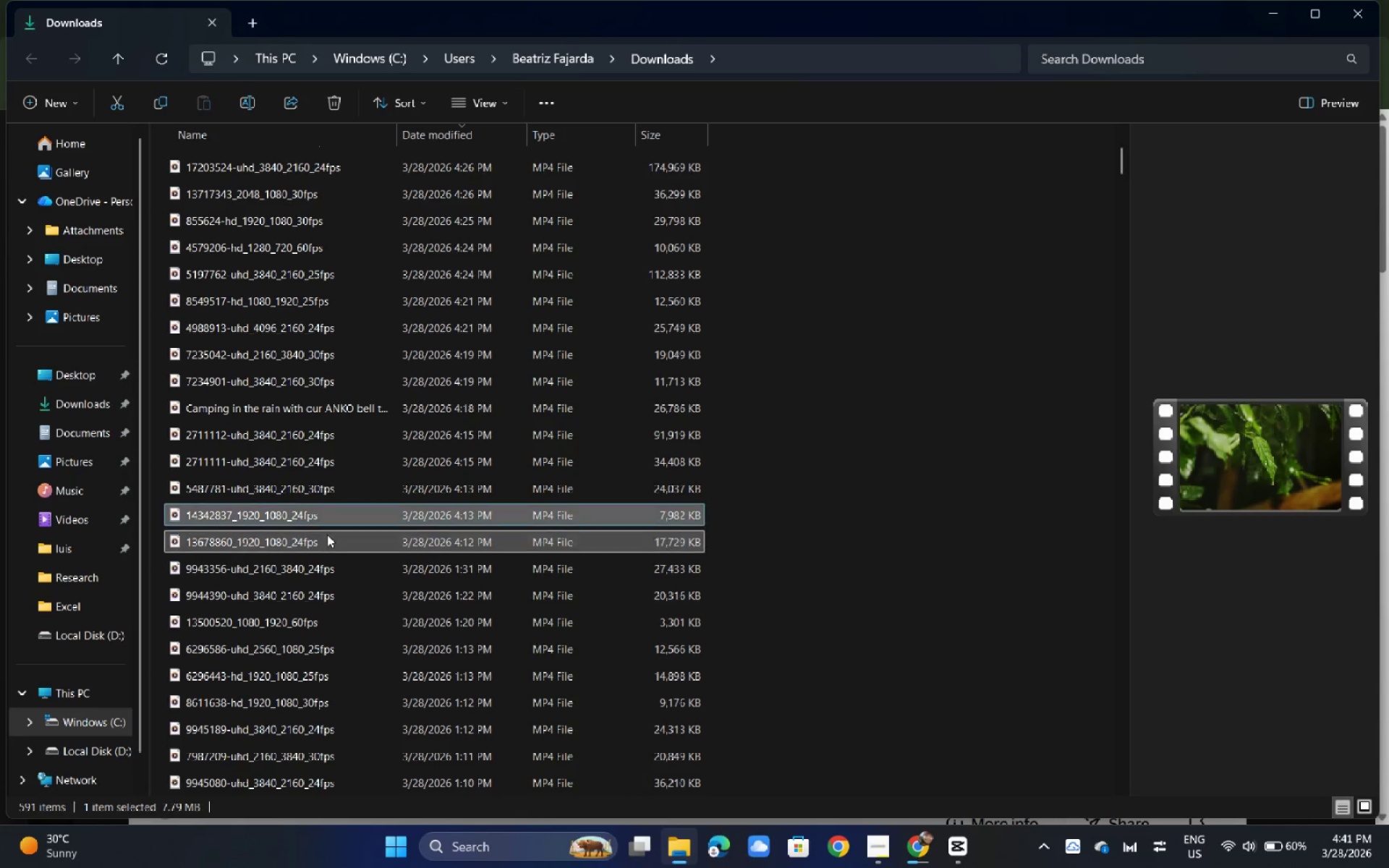 
double_click([327, 535])
 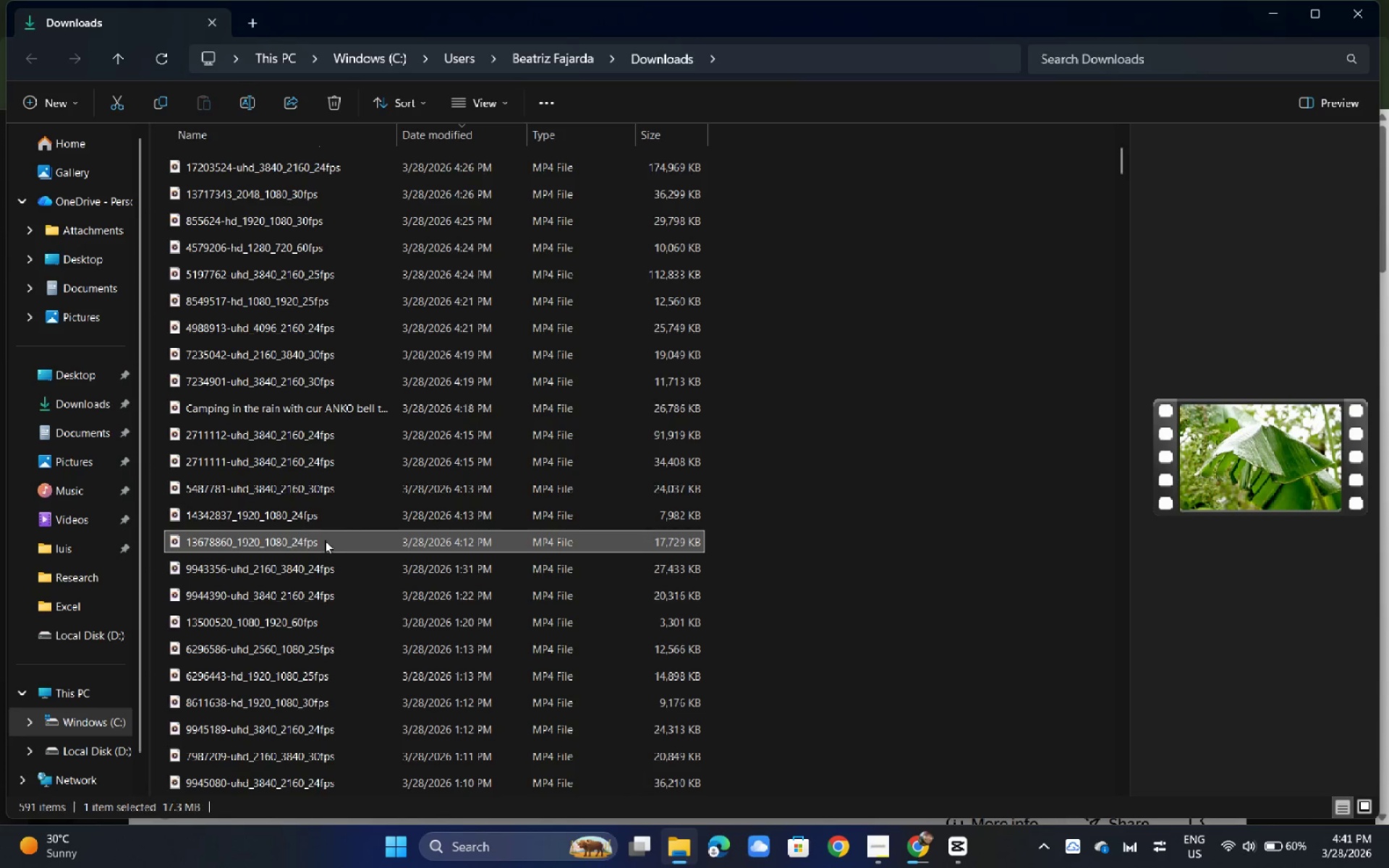 
left_click([319, 560])
 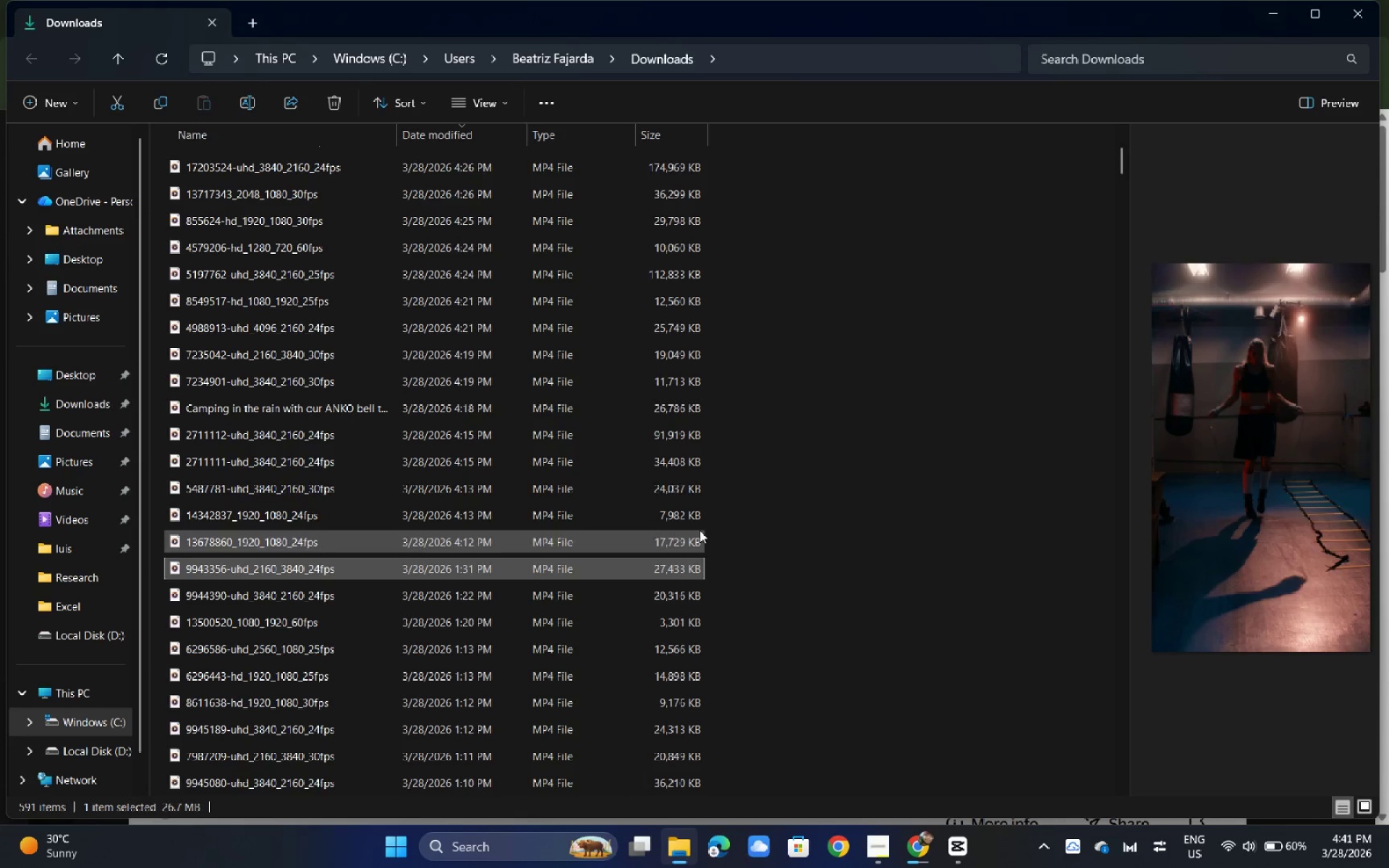 
left_click_drag(start_coordinate=[742, 532], to_coordinate=[472, 247])
 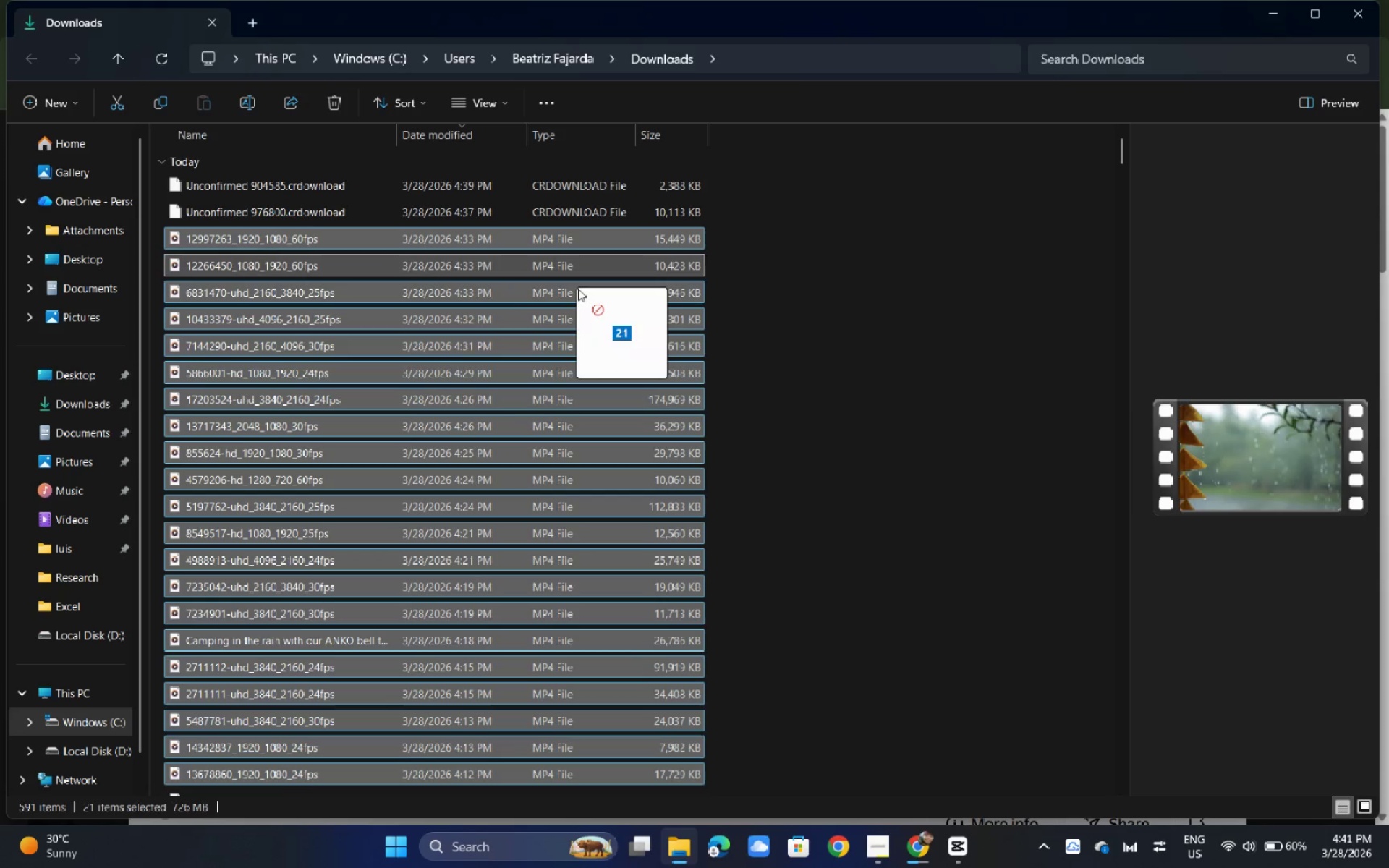 
scroll: coordinate [488, 280], scroll_direction: up, amount: 4.0
 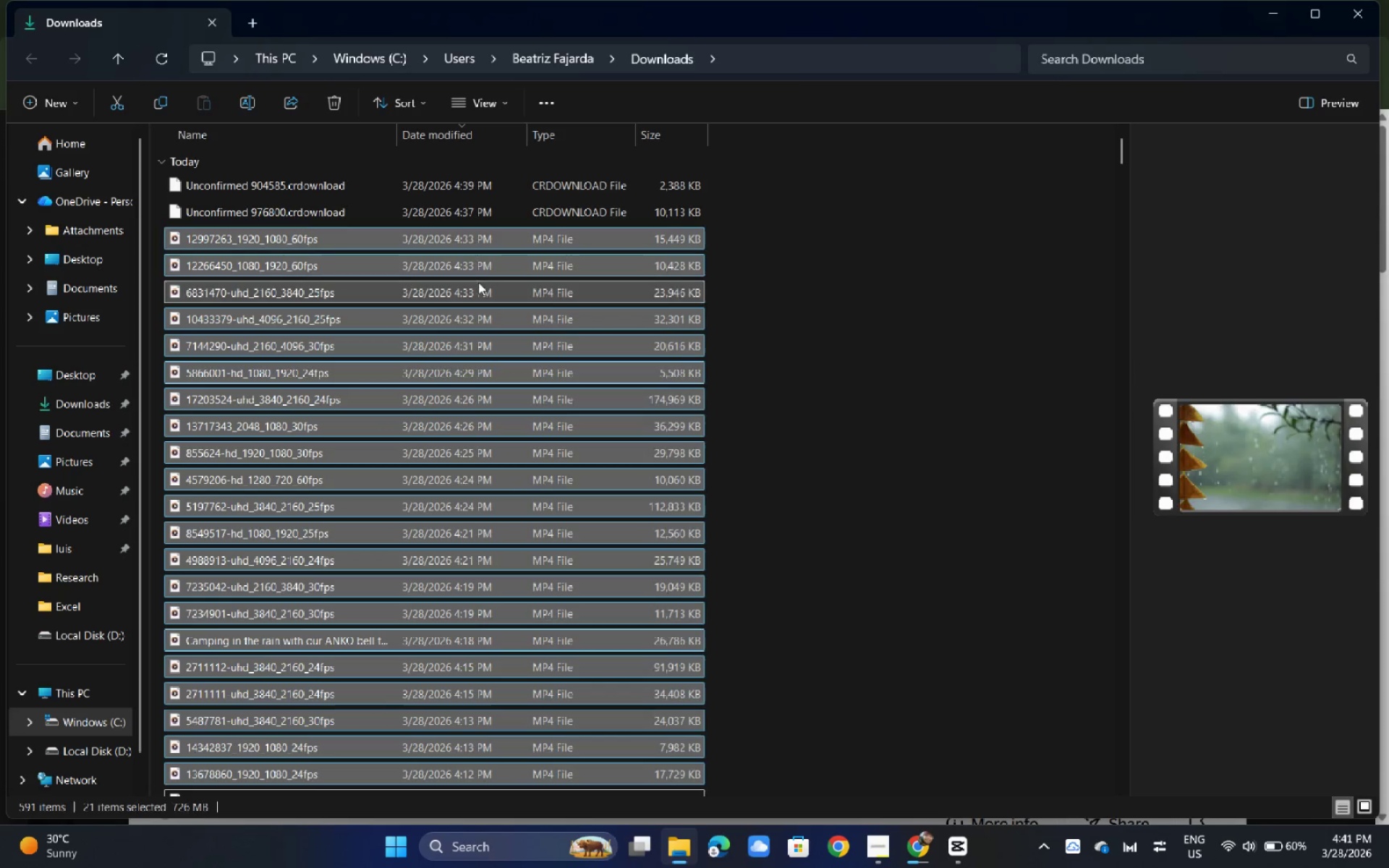 
left_click_drag(start_coordinate=[483, 268], to_coordinate=[355, 229])
 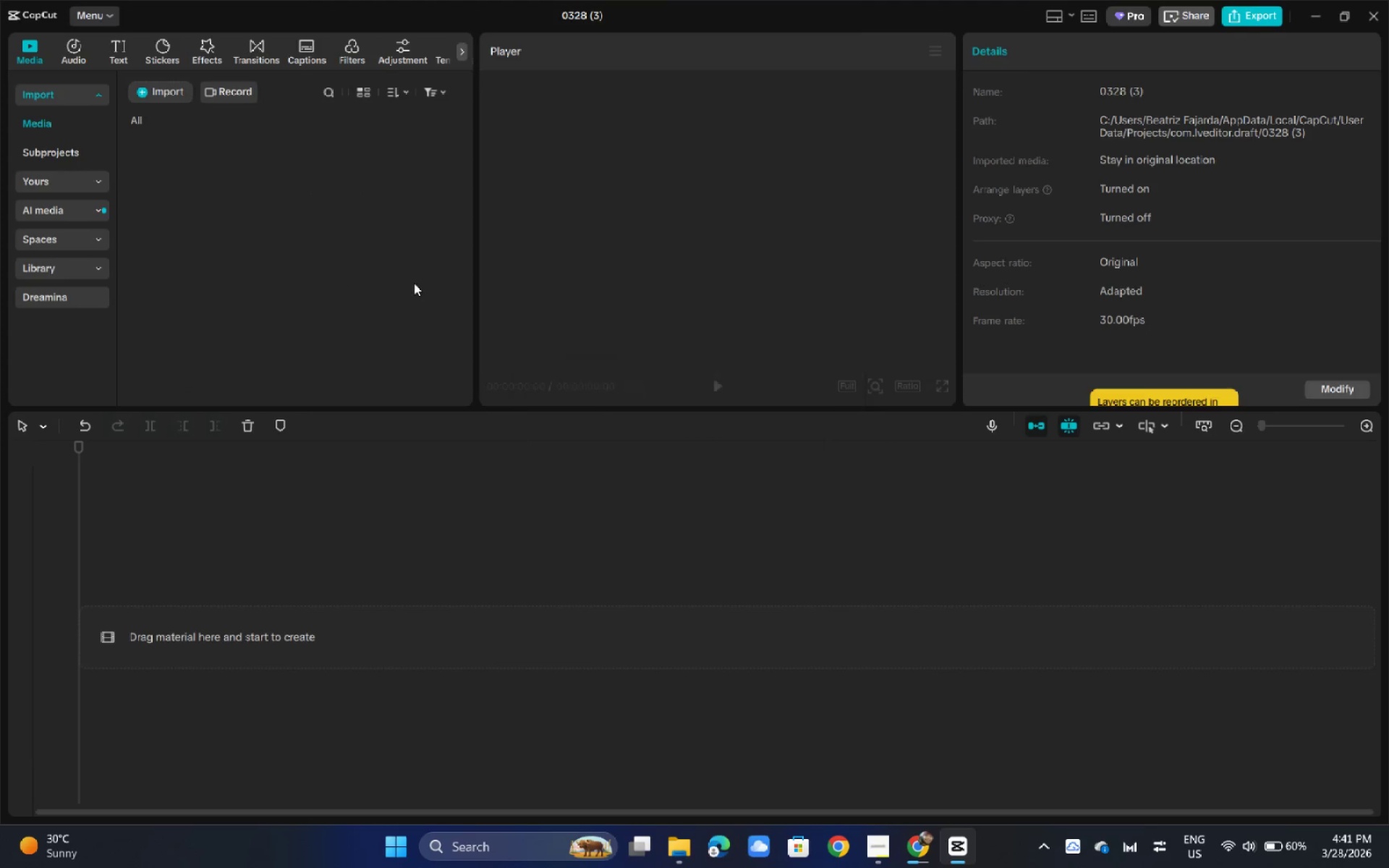 
key(Alt+Tab)
 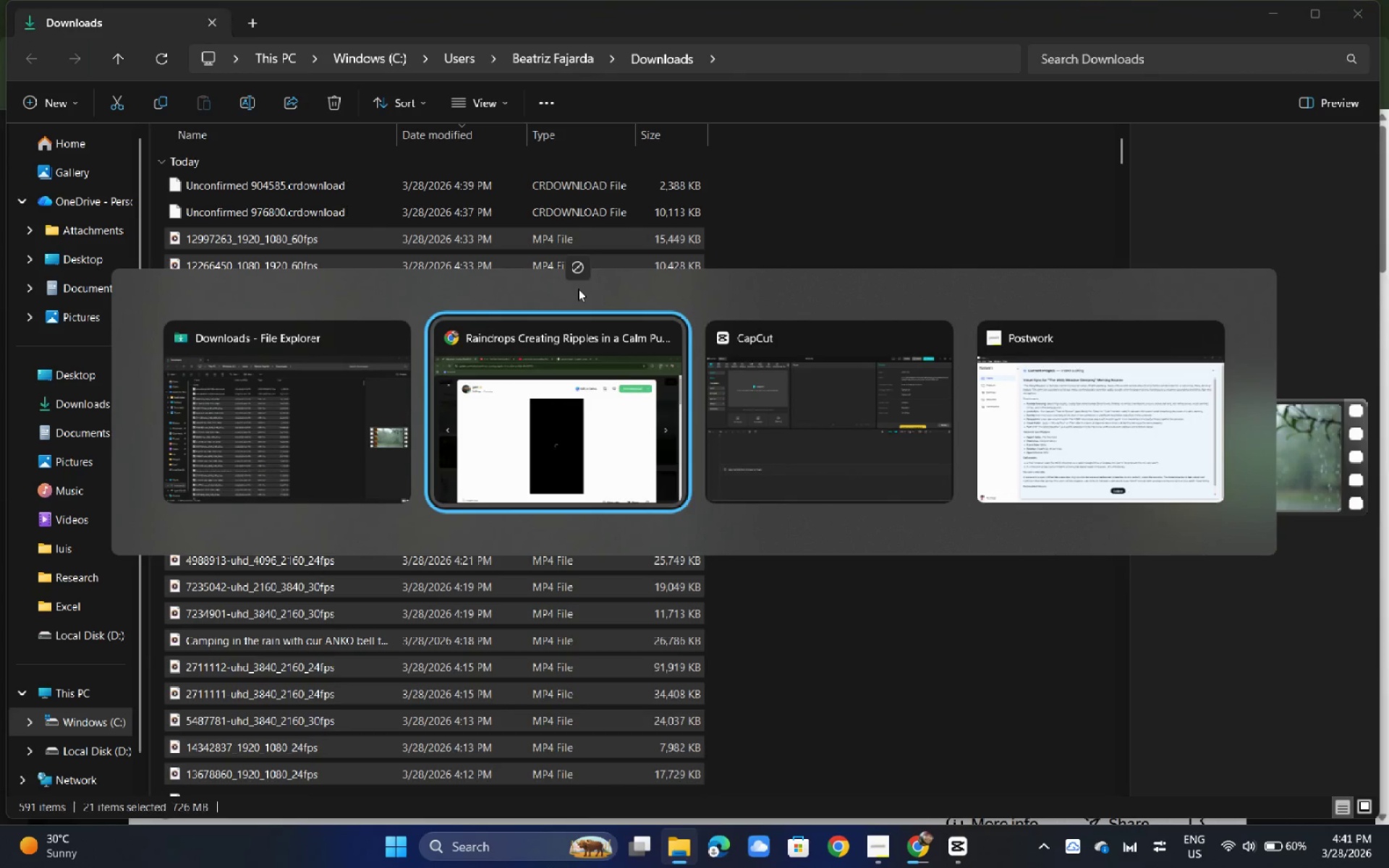 
key(Alt+Tab)
 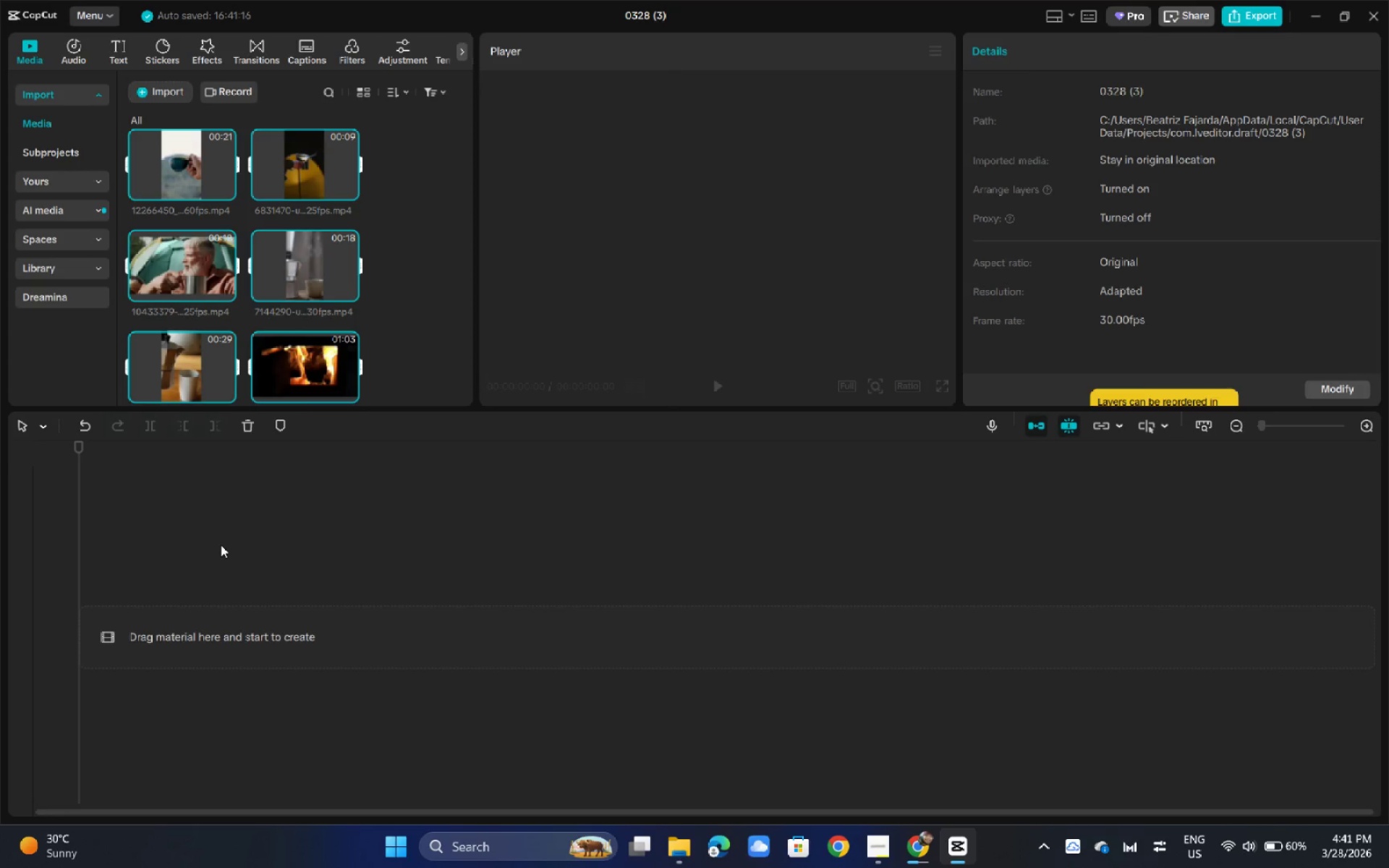 
wait(9.22)
 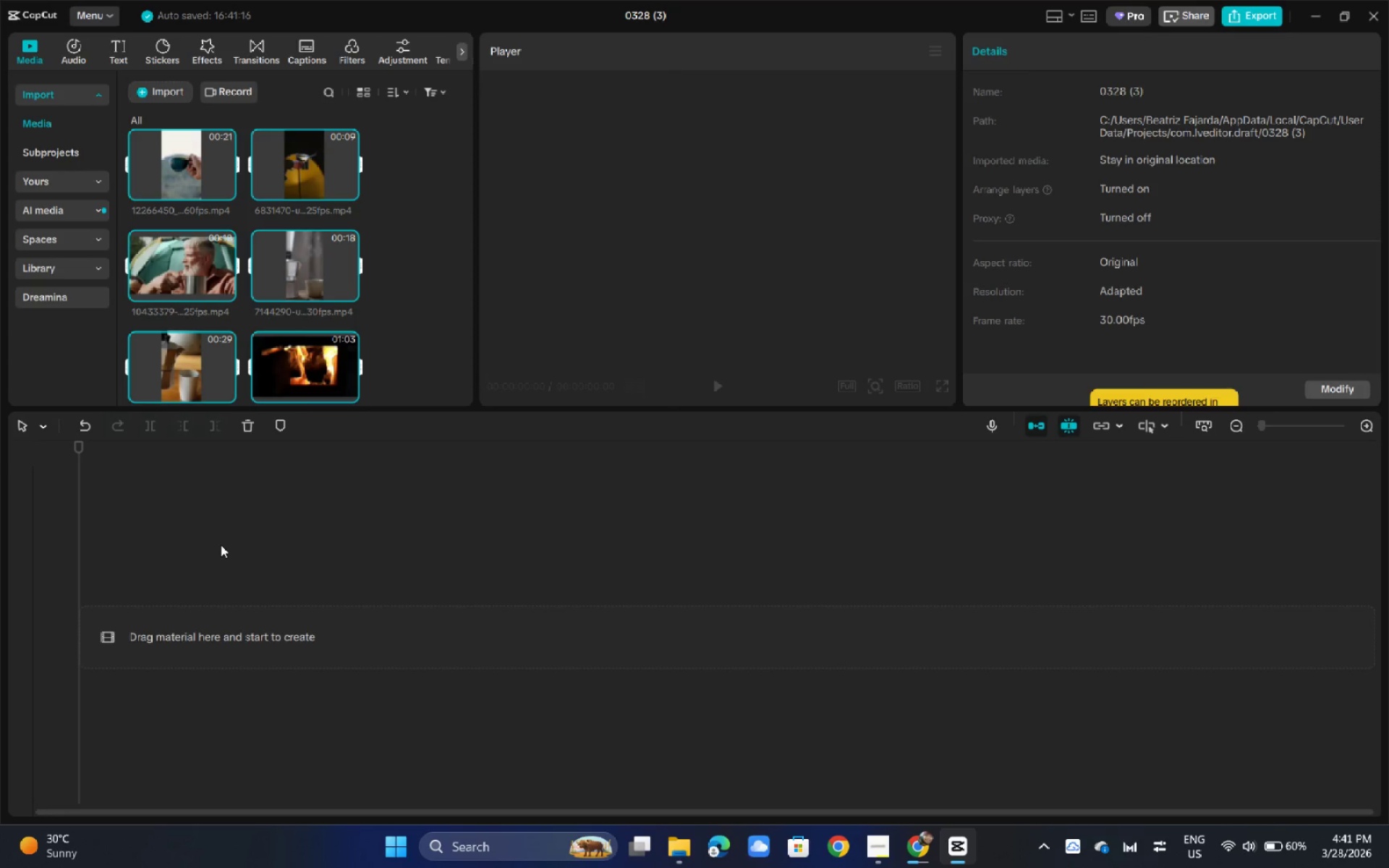 
key(Alt+AltLeft)
 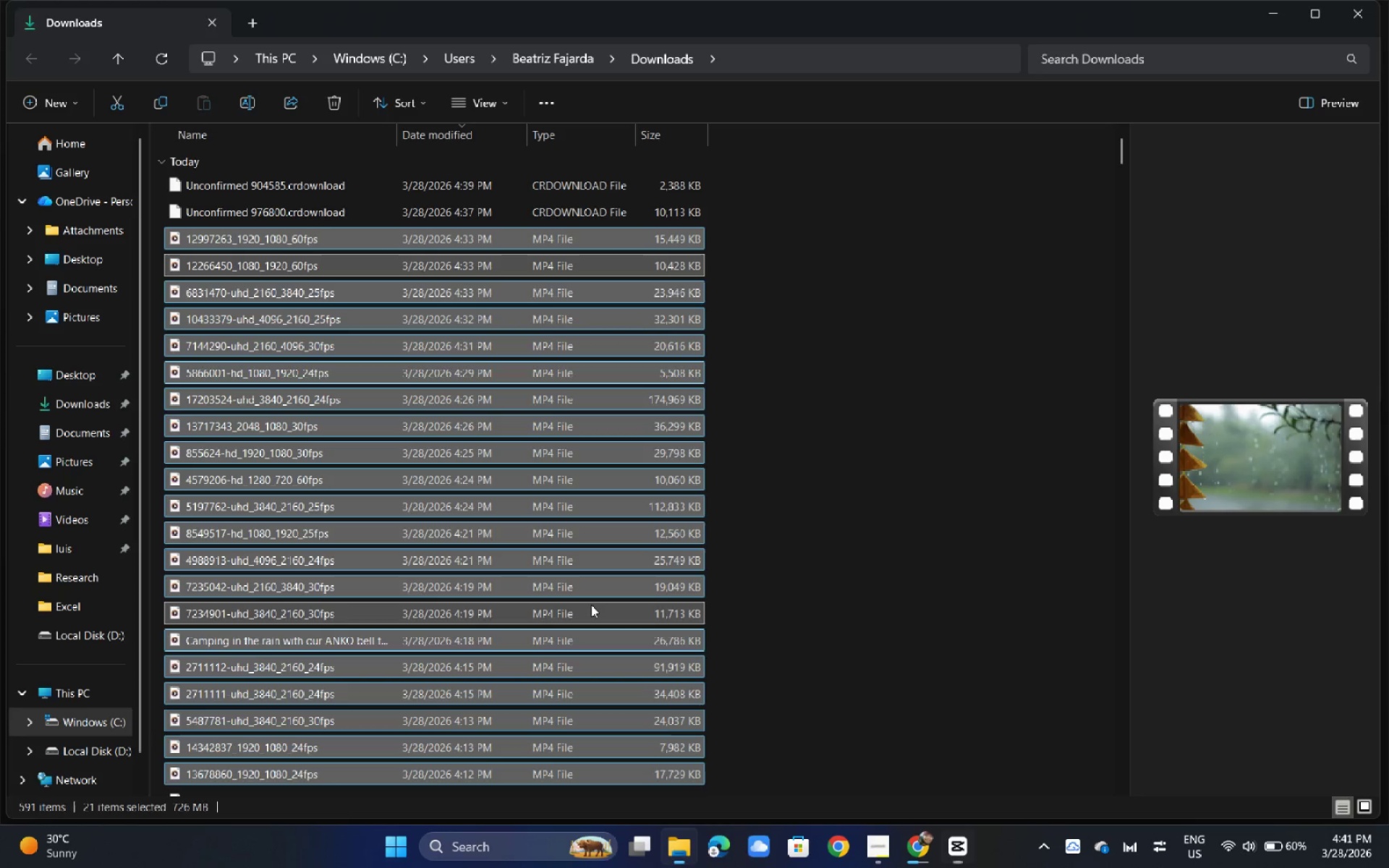 
key(Alt+Tab)
 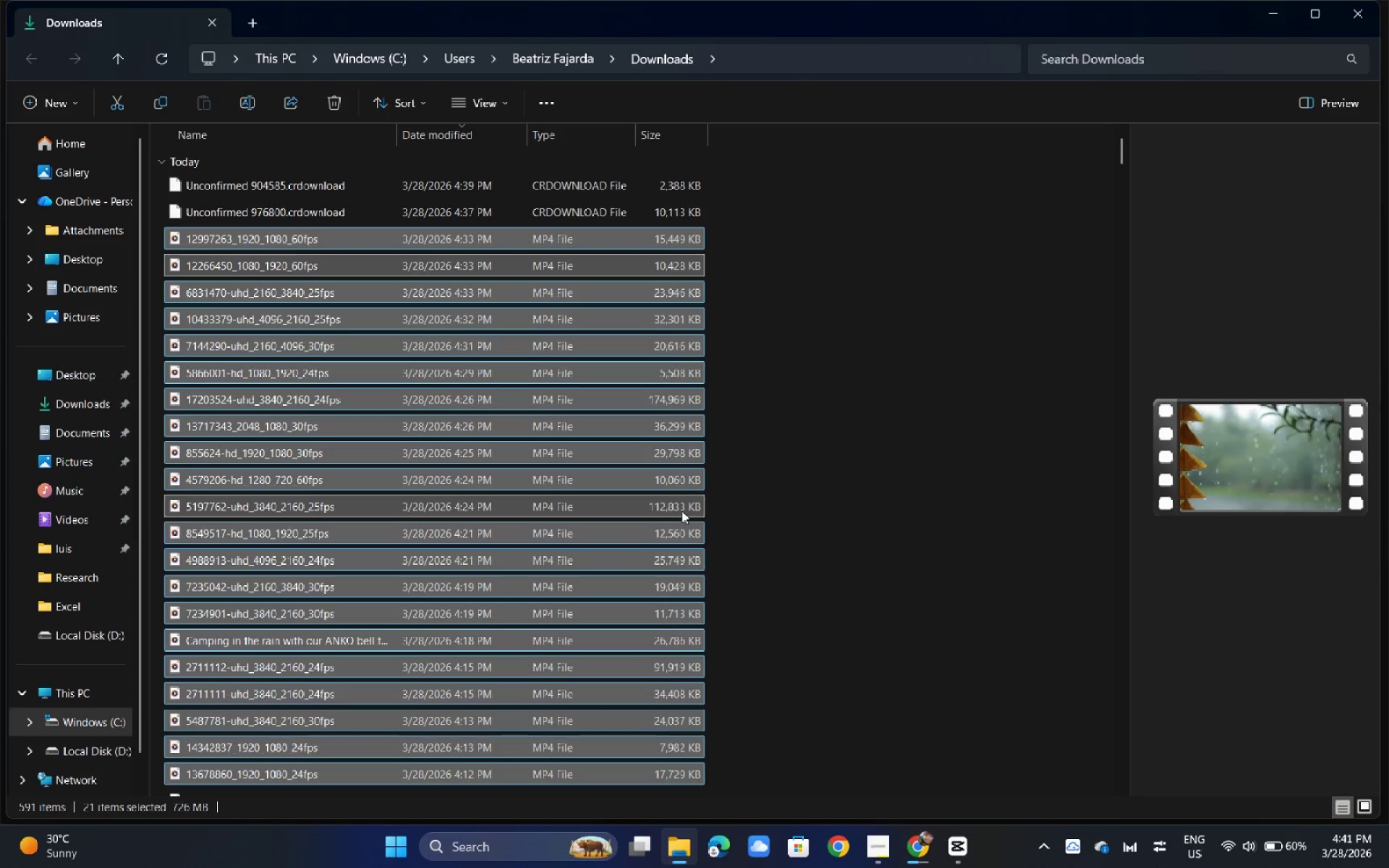 
key(Alt+Tab)
 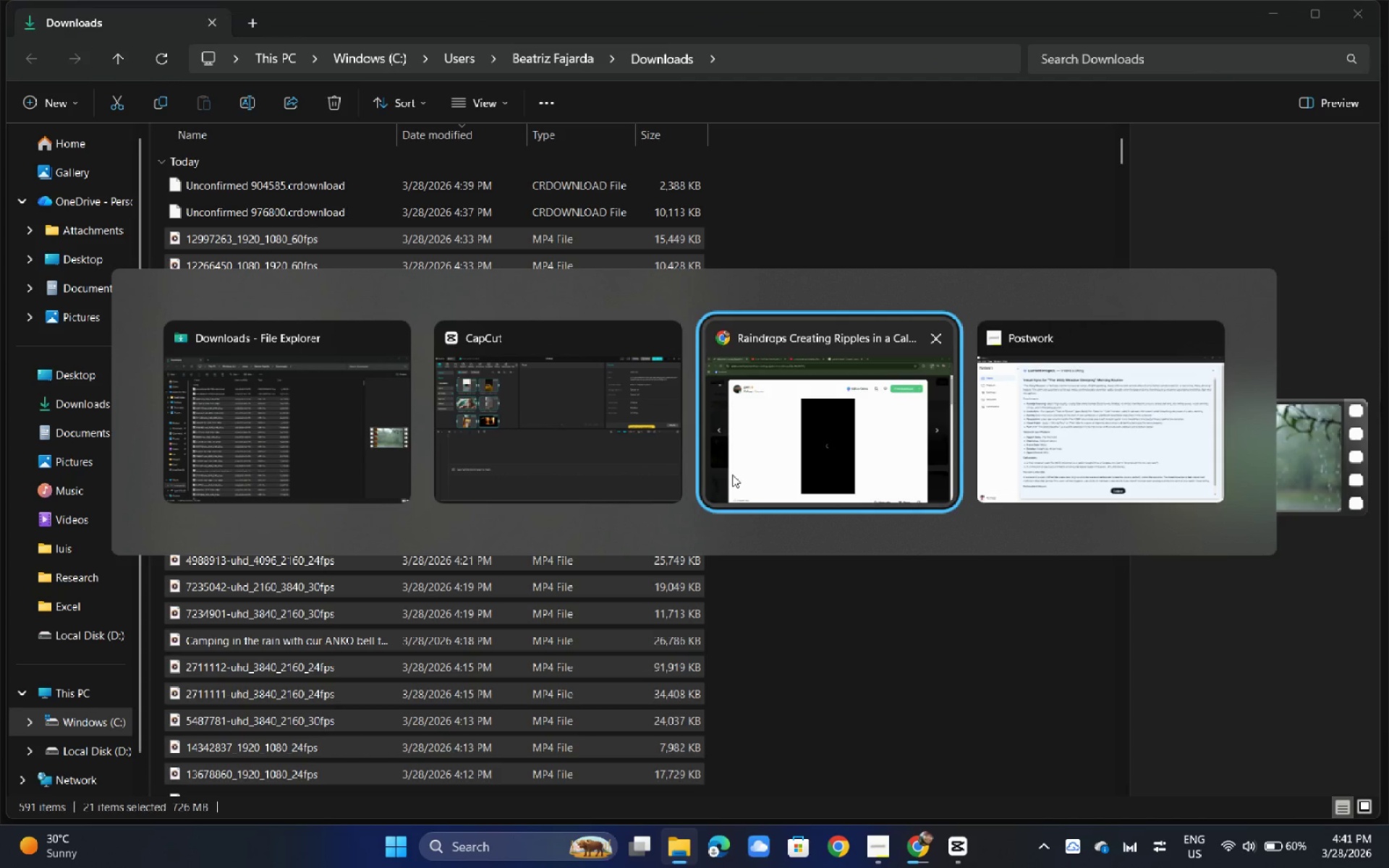 
key(Alt+Tab)
 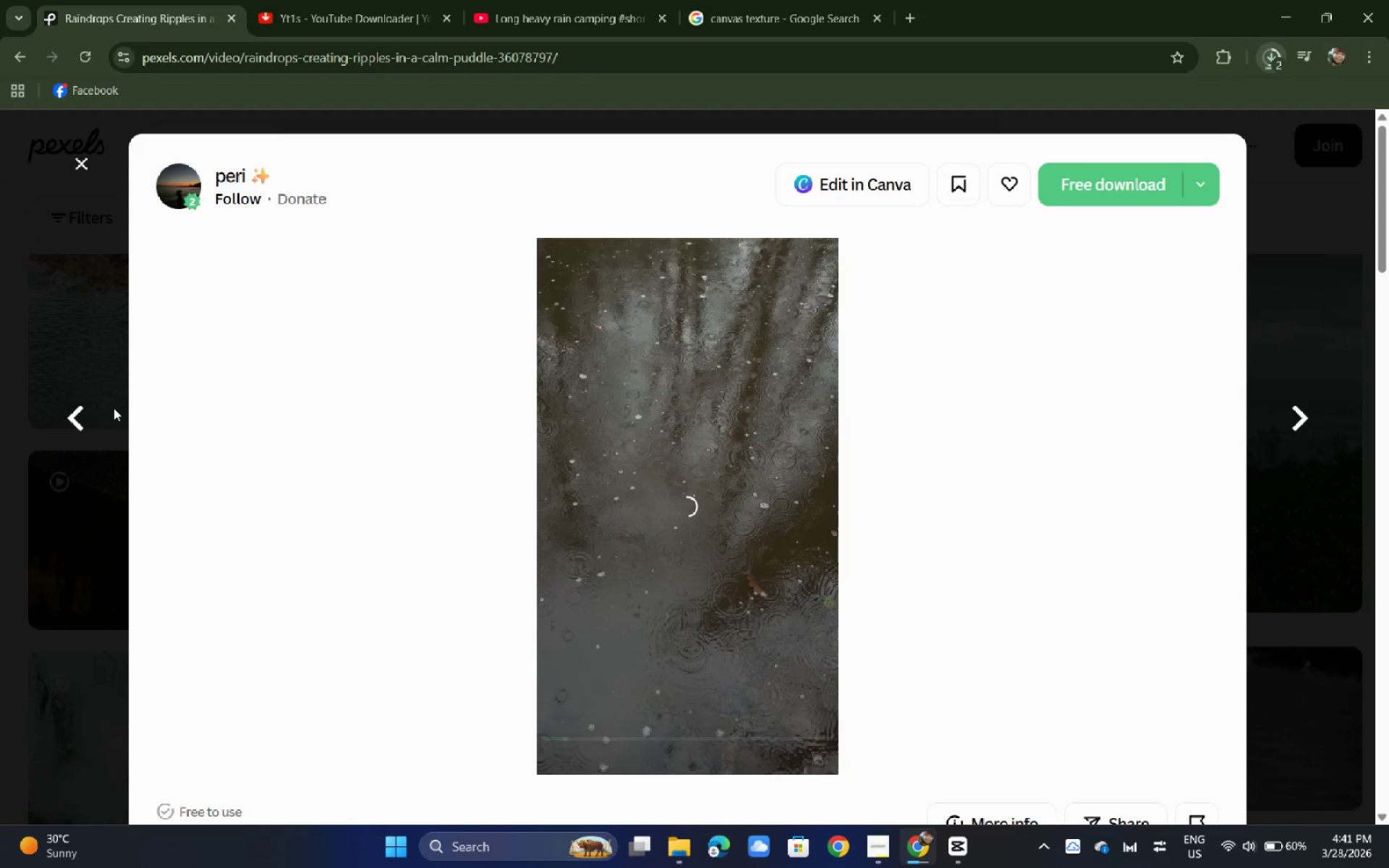 
left_click([63, 354])
 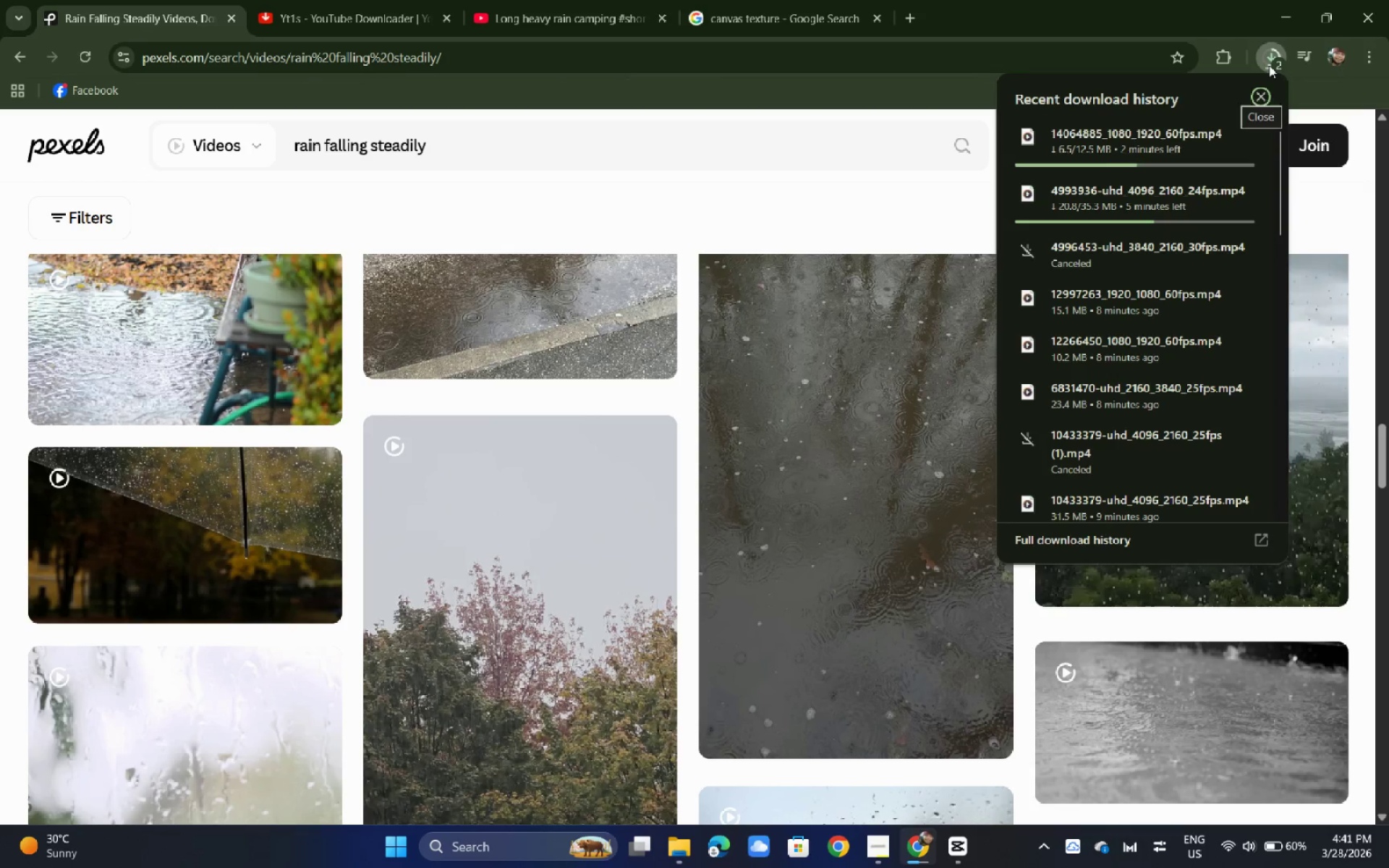 
left_click([1269, 65])
 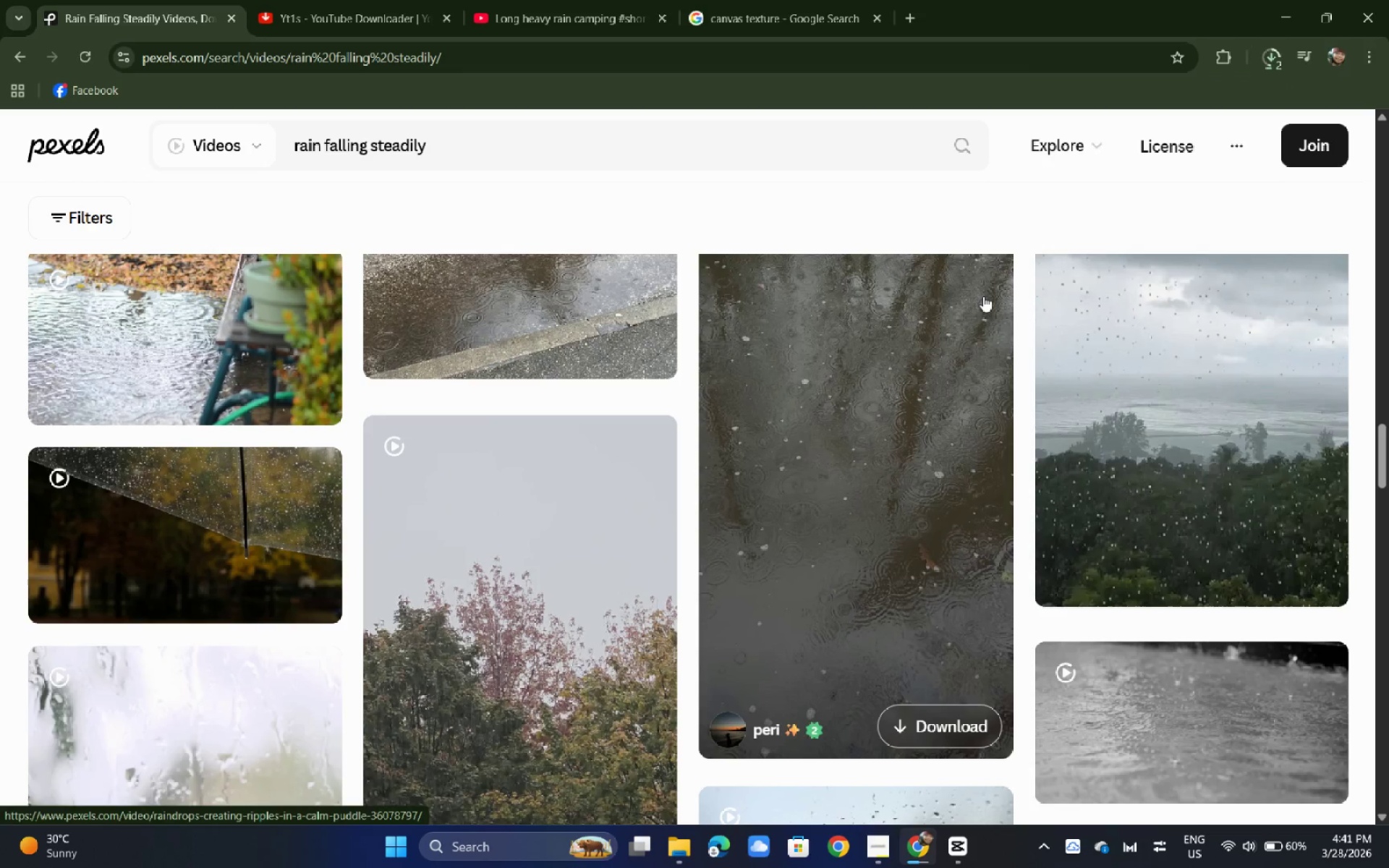 
key(Alt+Tab)
 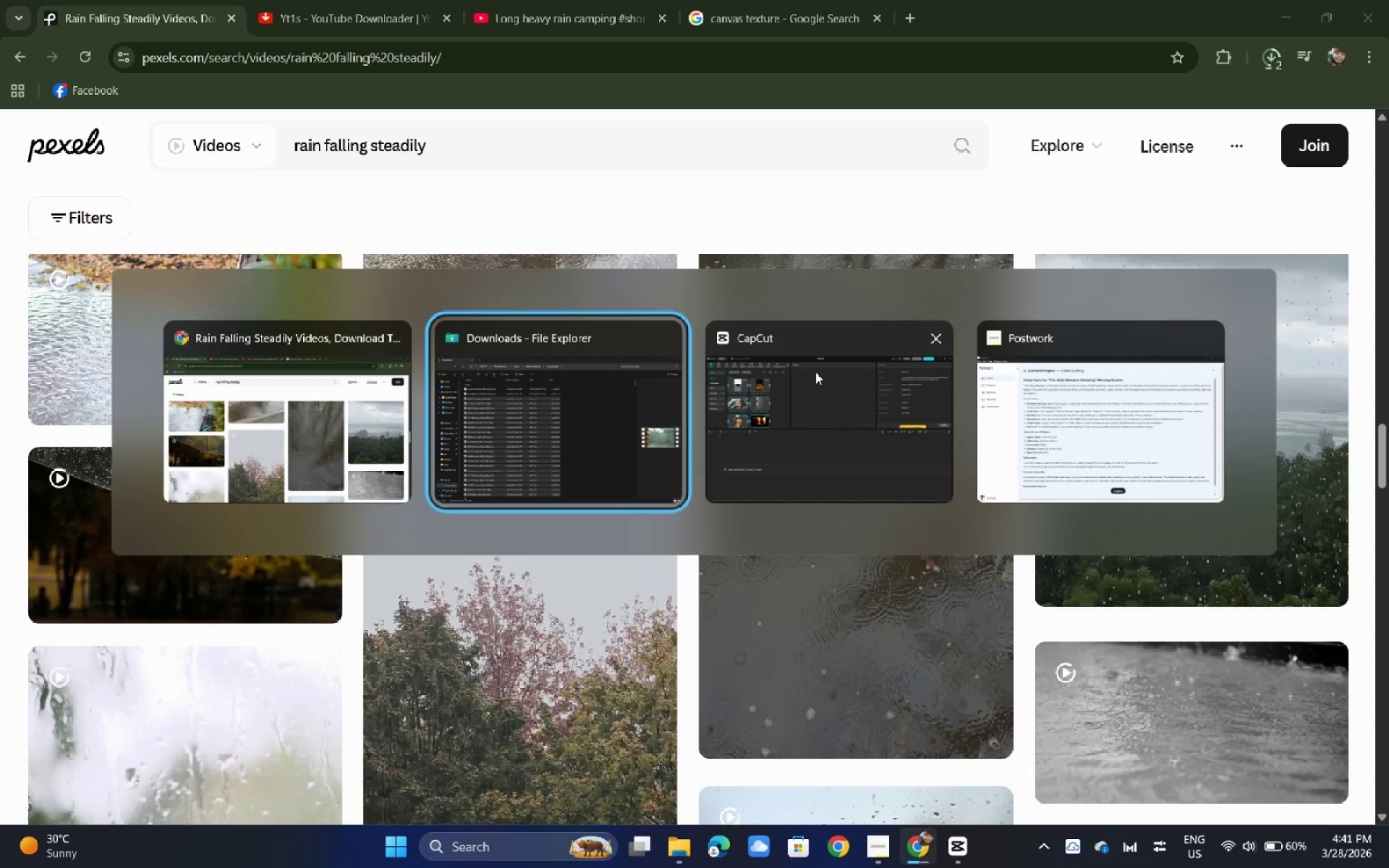 
key(Alt+Tab)
 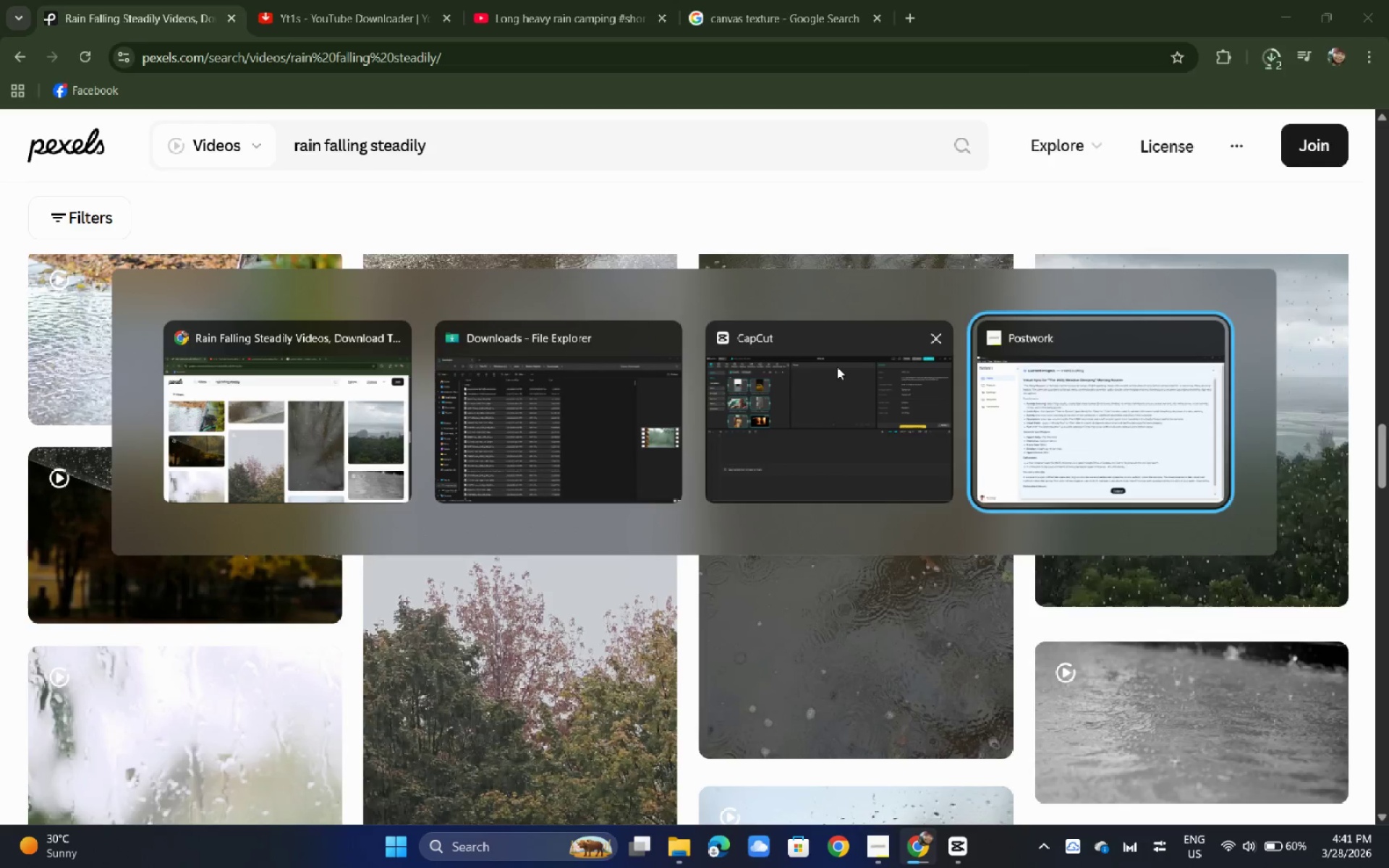 
key(Alt+Tab)